 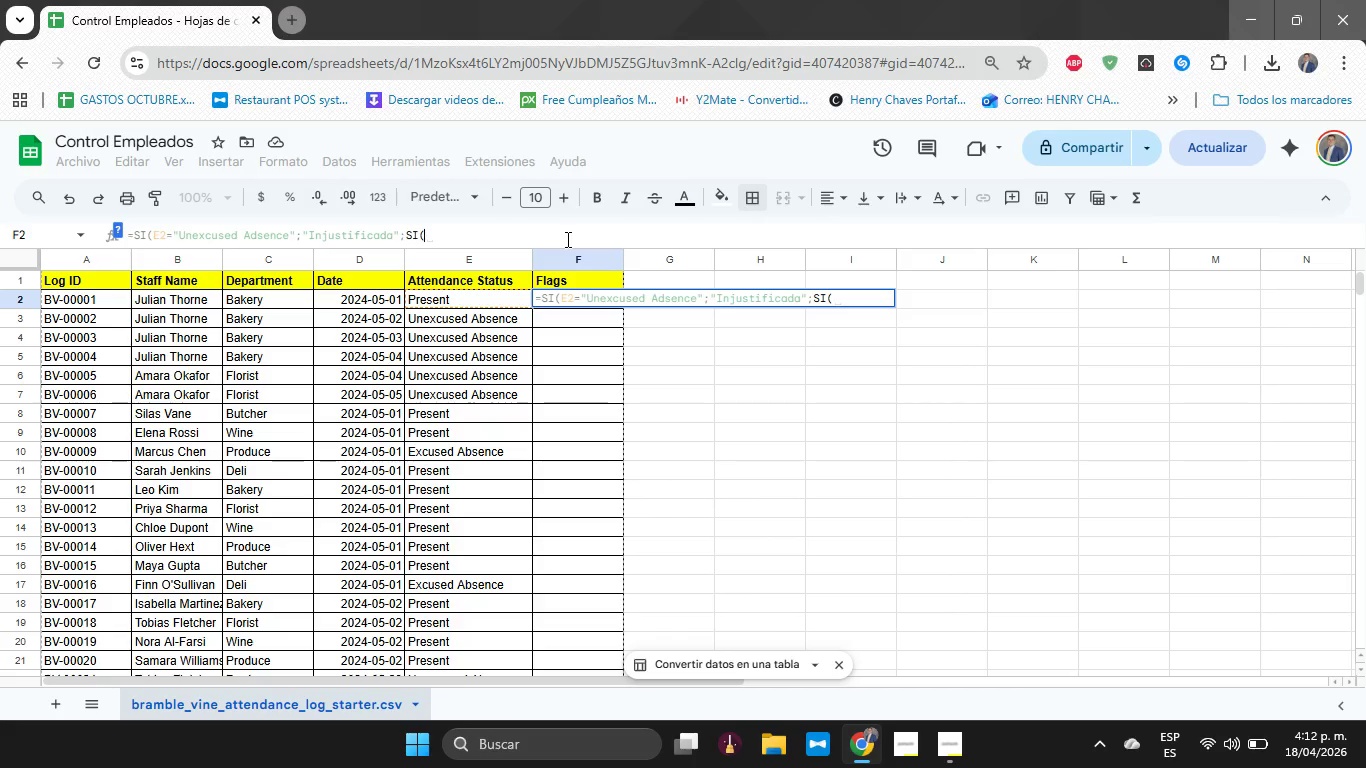 
type()@Excused Ad)
key(Backspace)
type(bsence@<@Justificada@<OK@)
 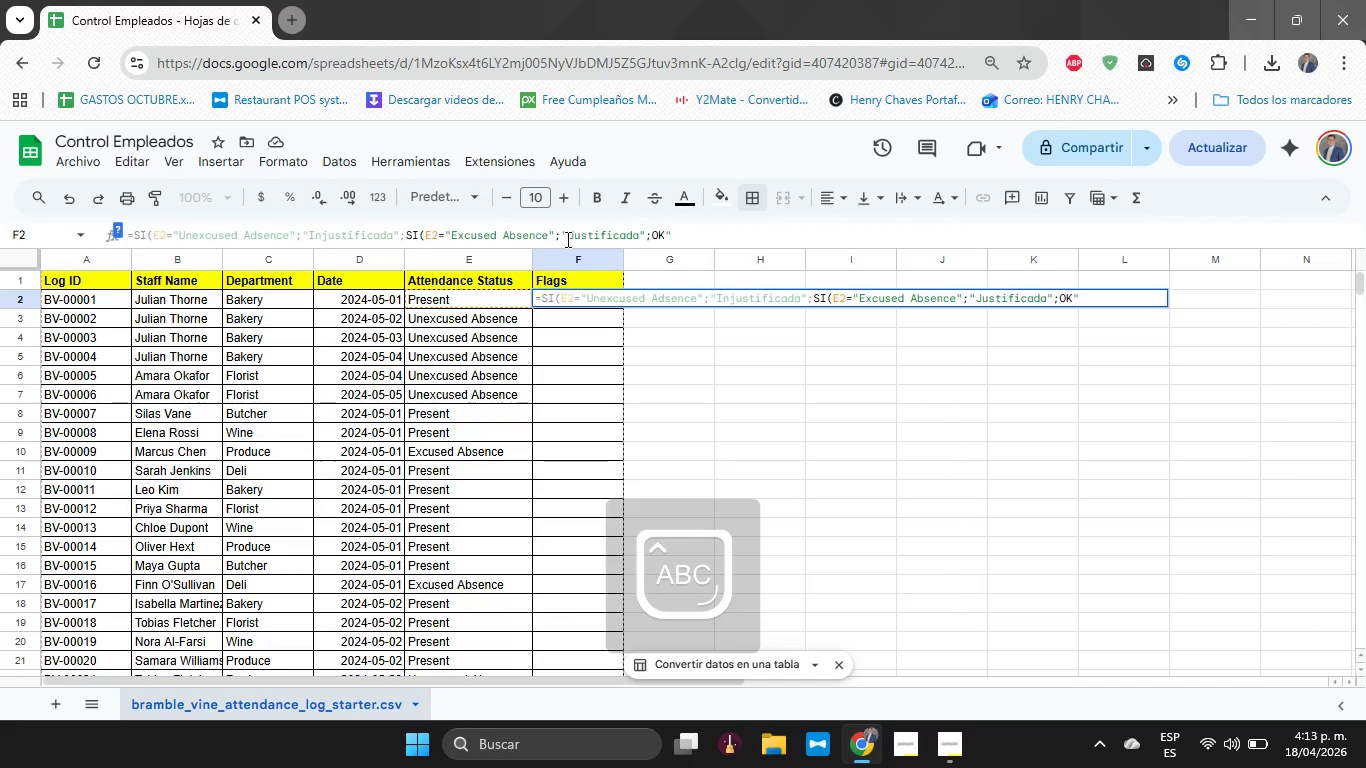 
wait(5.41)
 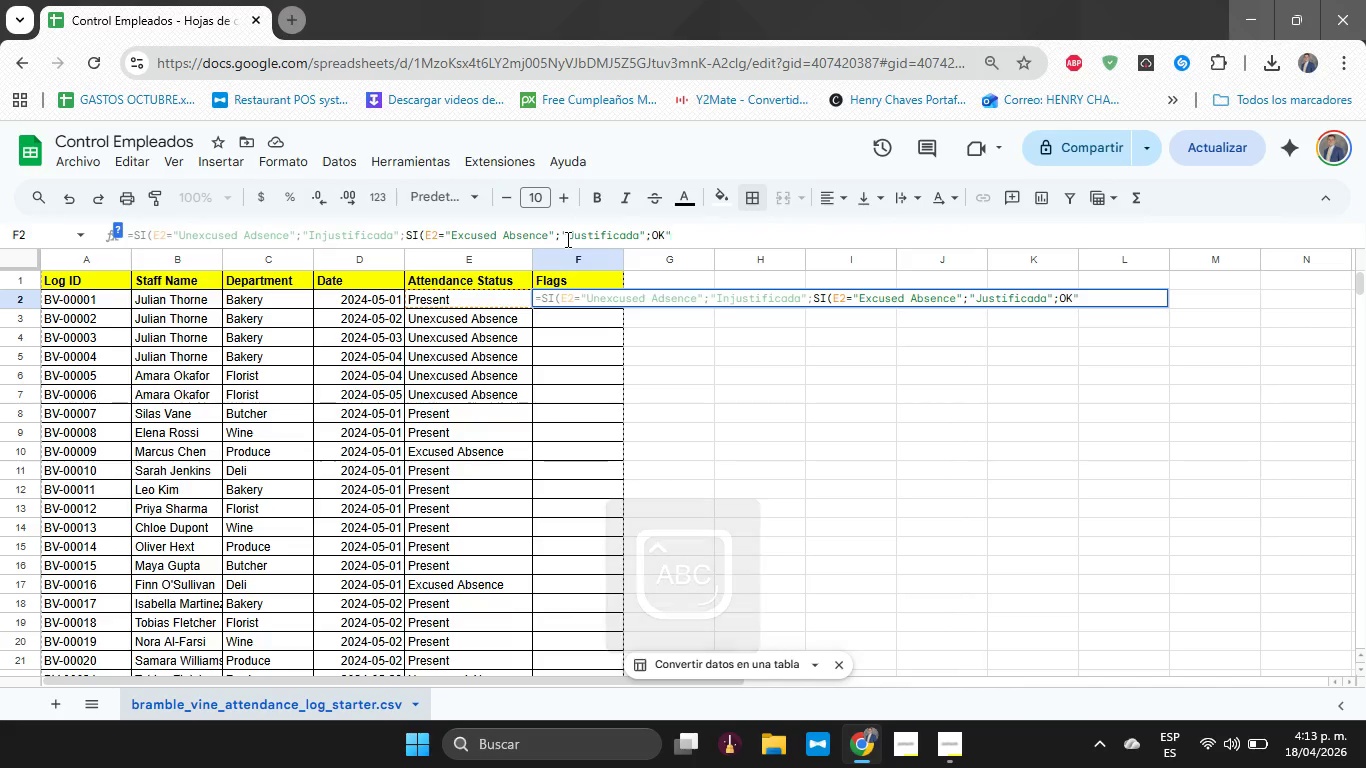 
type((()
 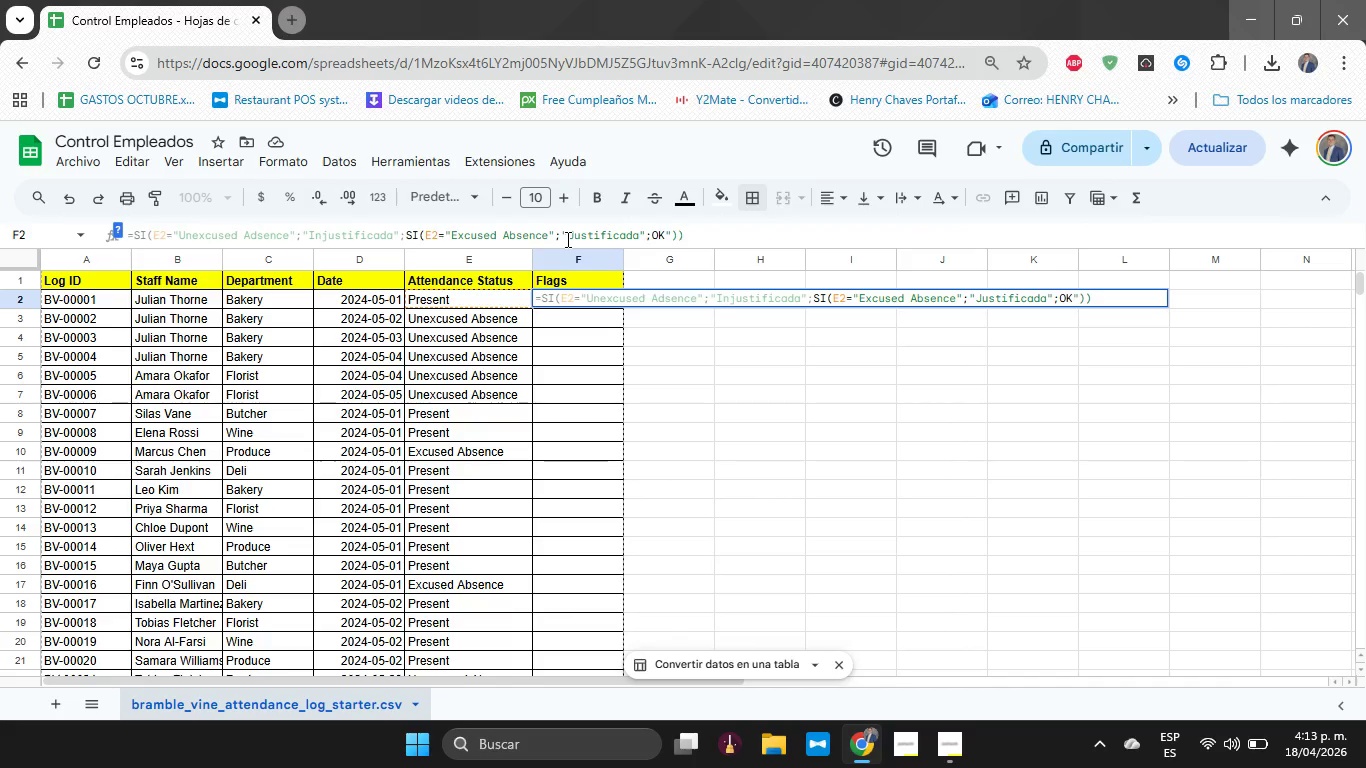 
key(Enter)
 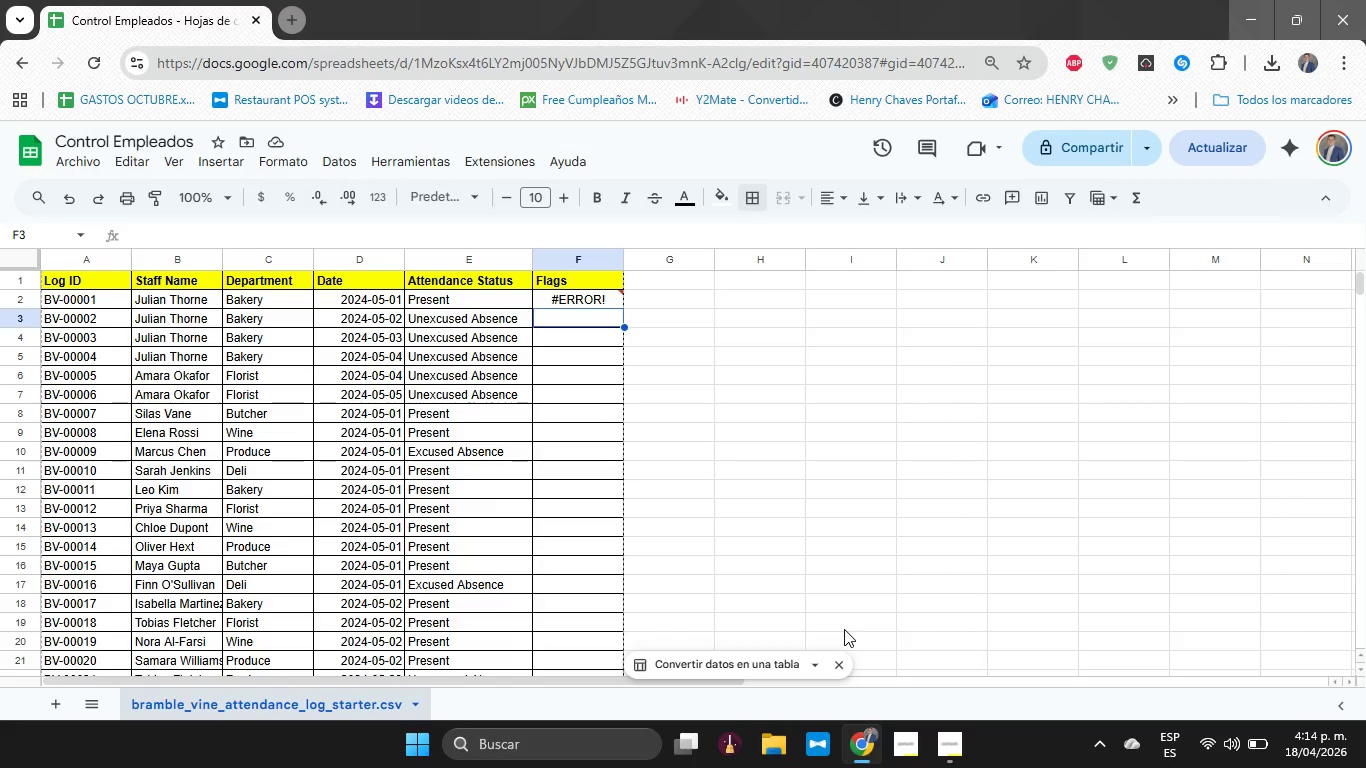 
wait(59.8)
 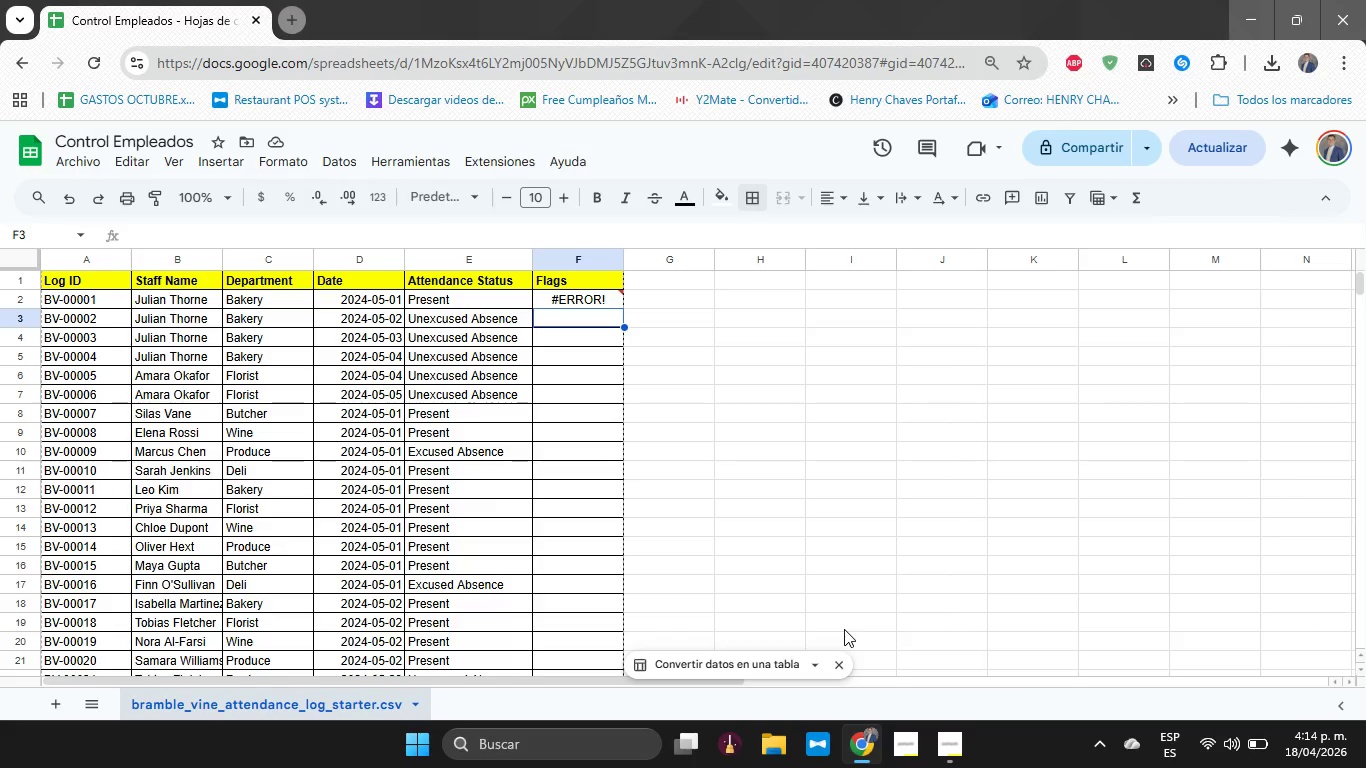 
left_click([566, 299])
 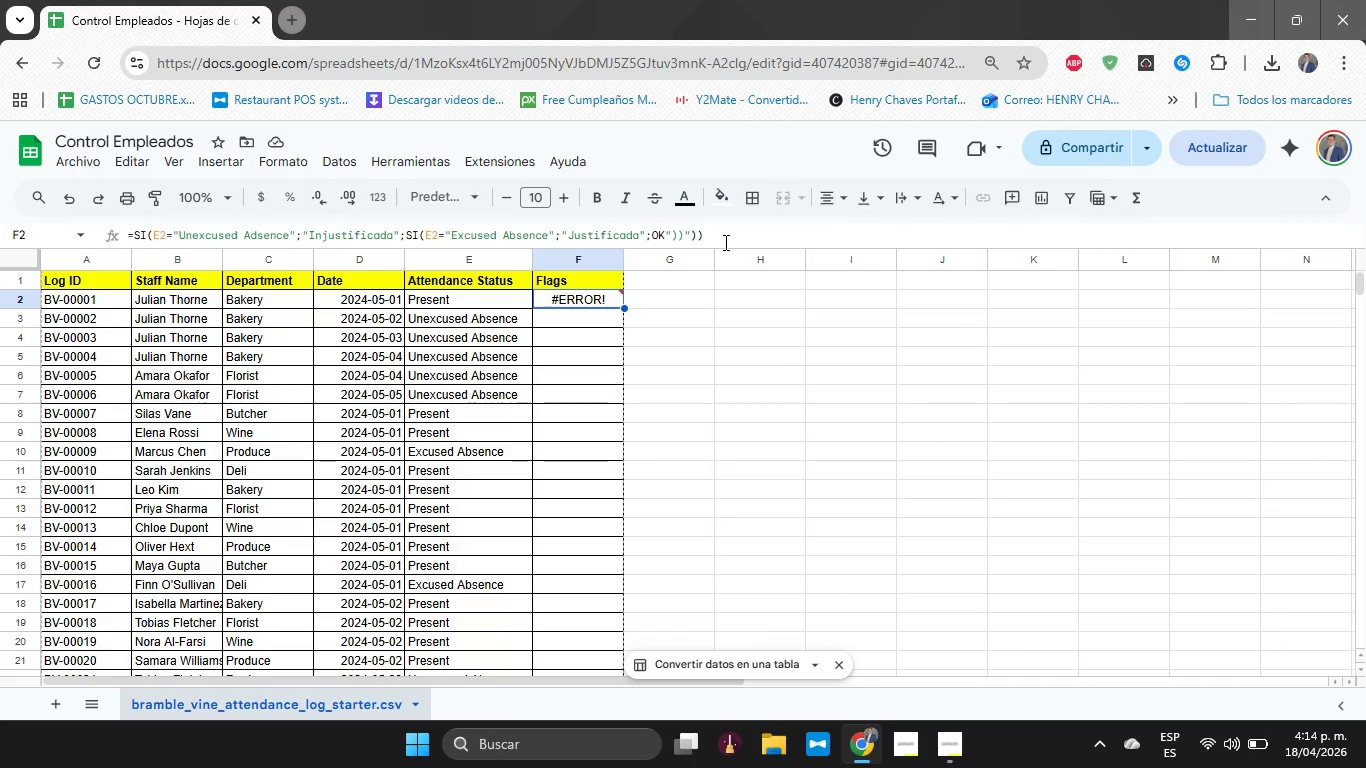 
wait(11.19)
 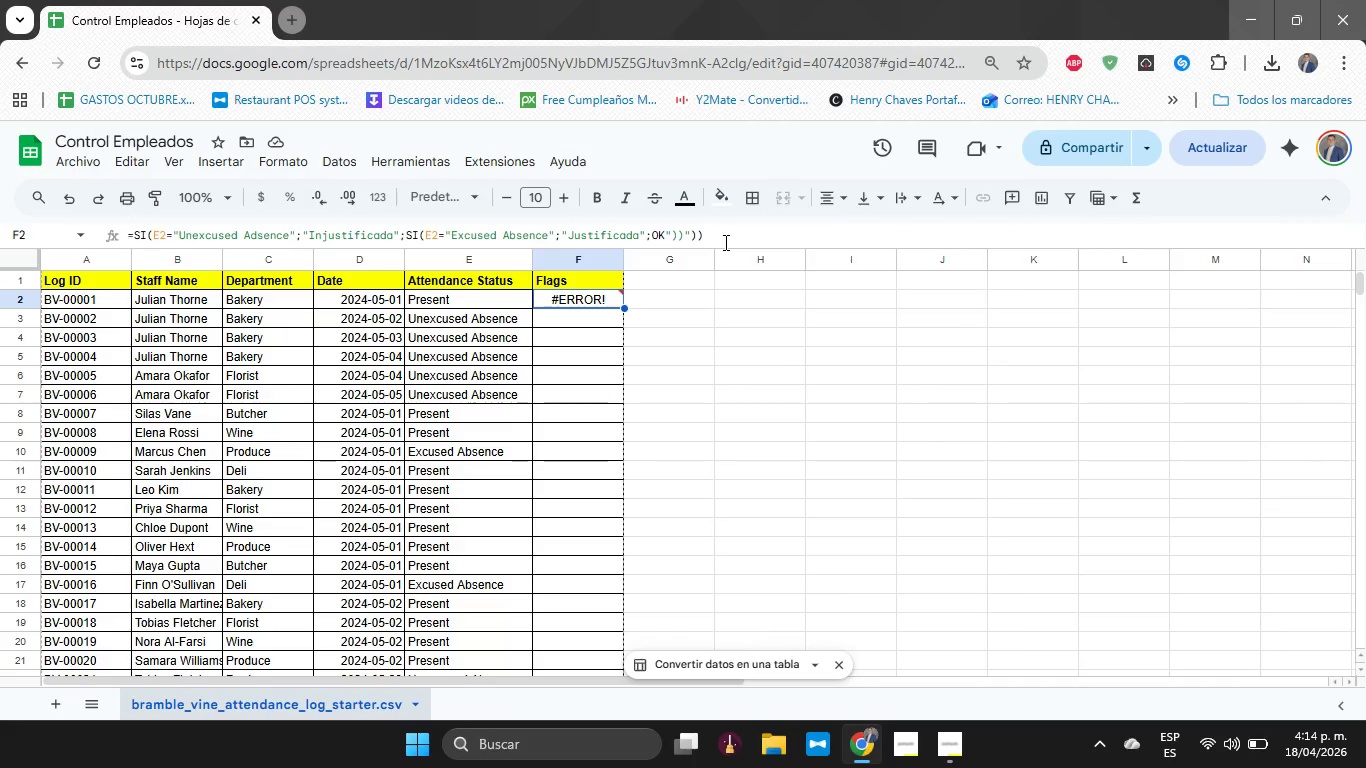 
left_click([242, 236])
 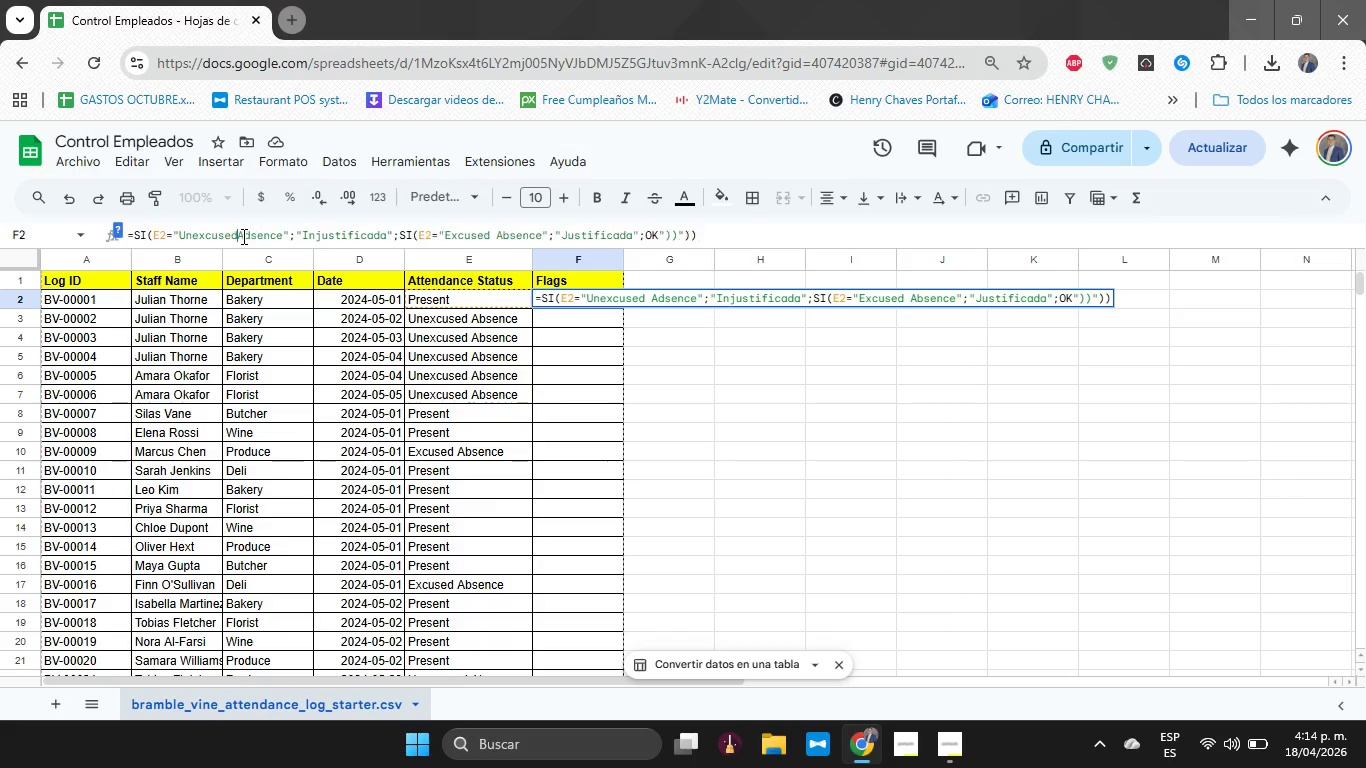 
key(Backspace)
 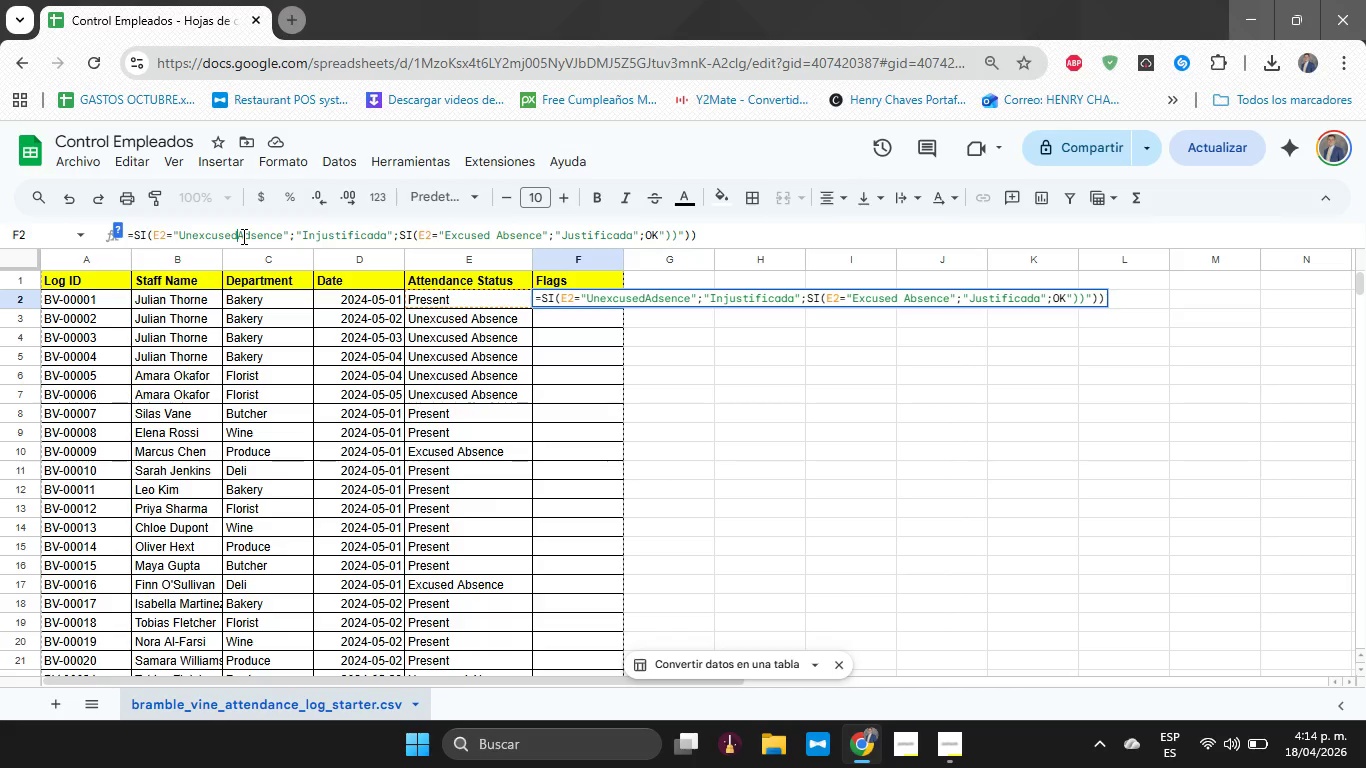 
key(Enter)
 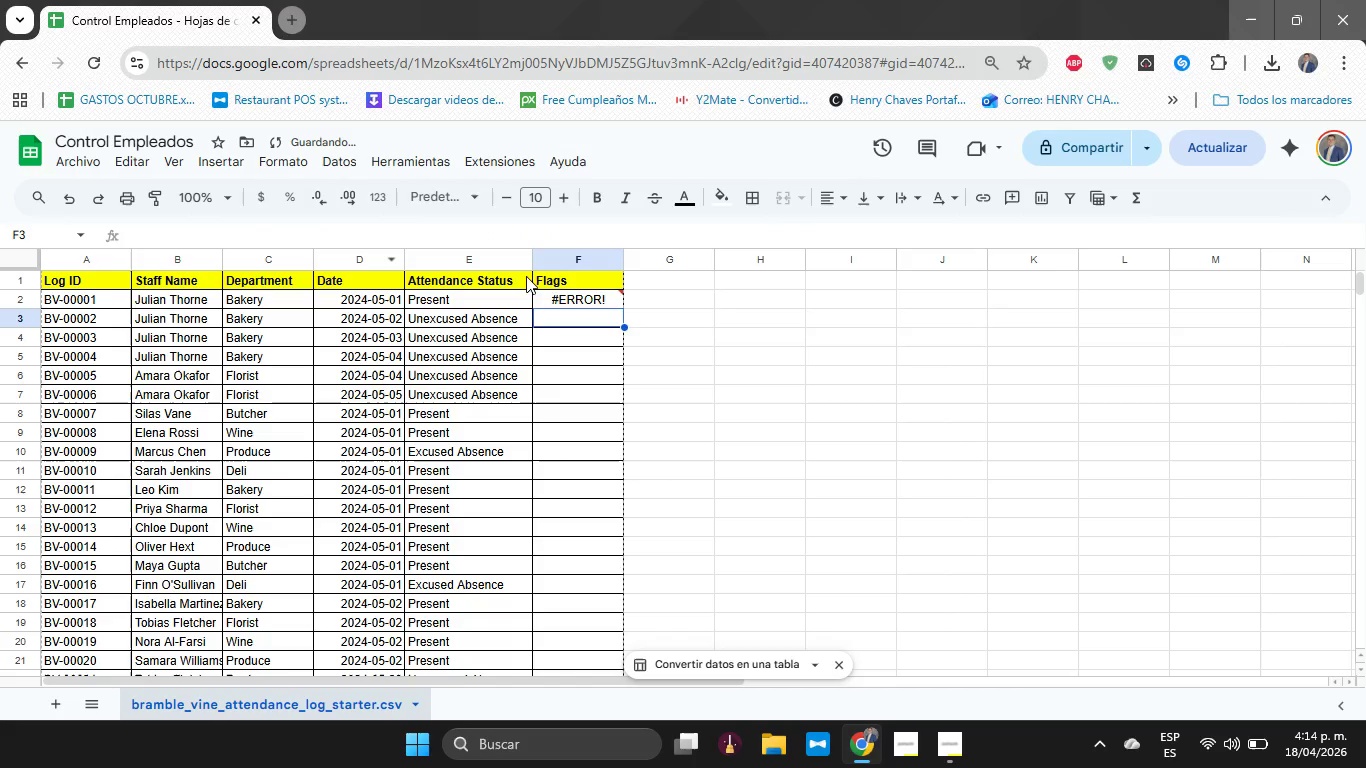 
left_click([556, 290])
 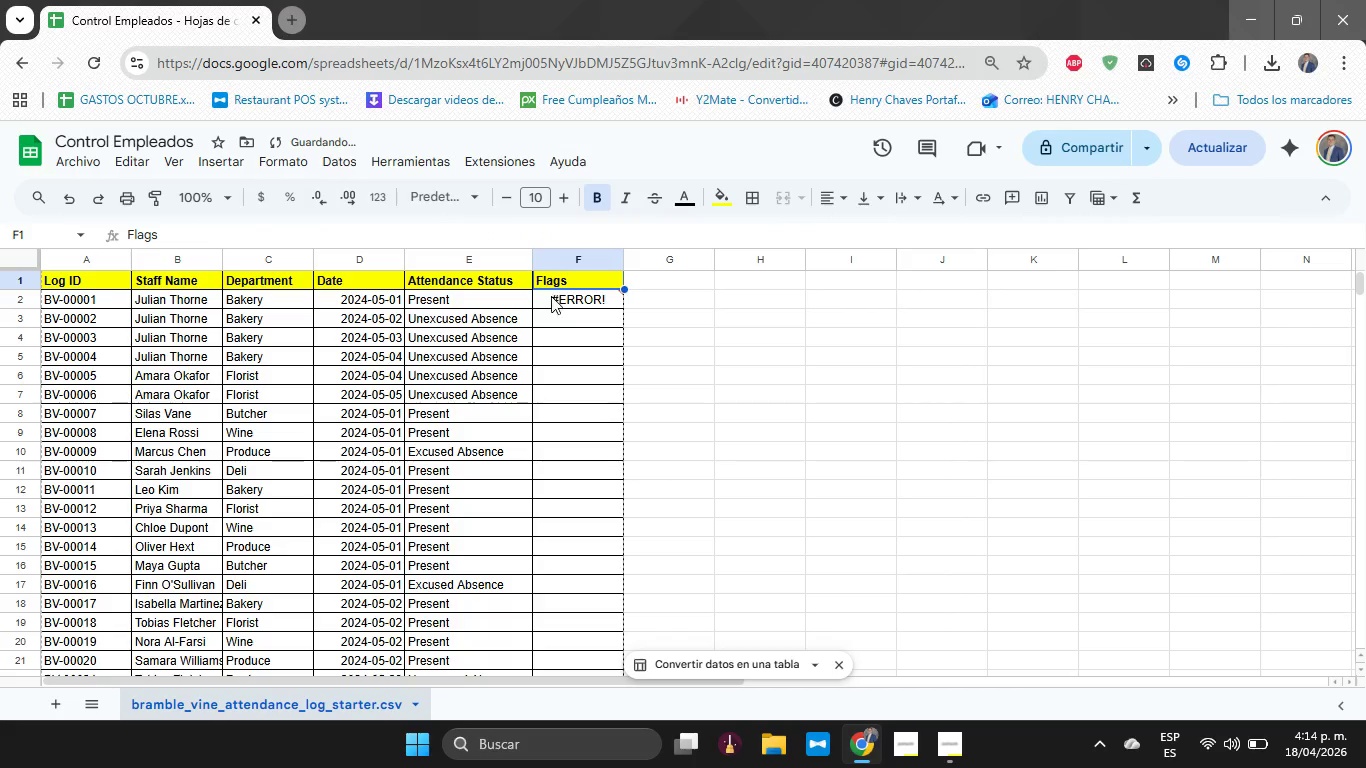 
left_click([547, 297])
 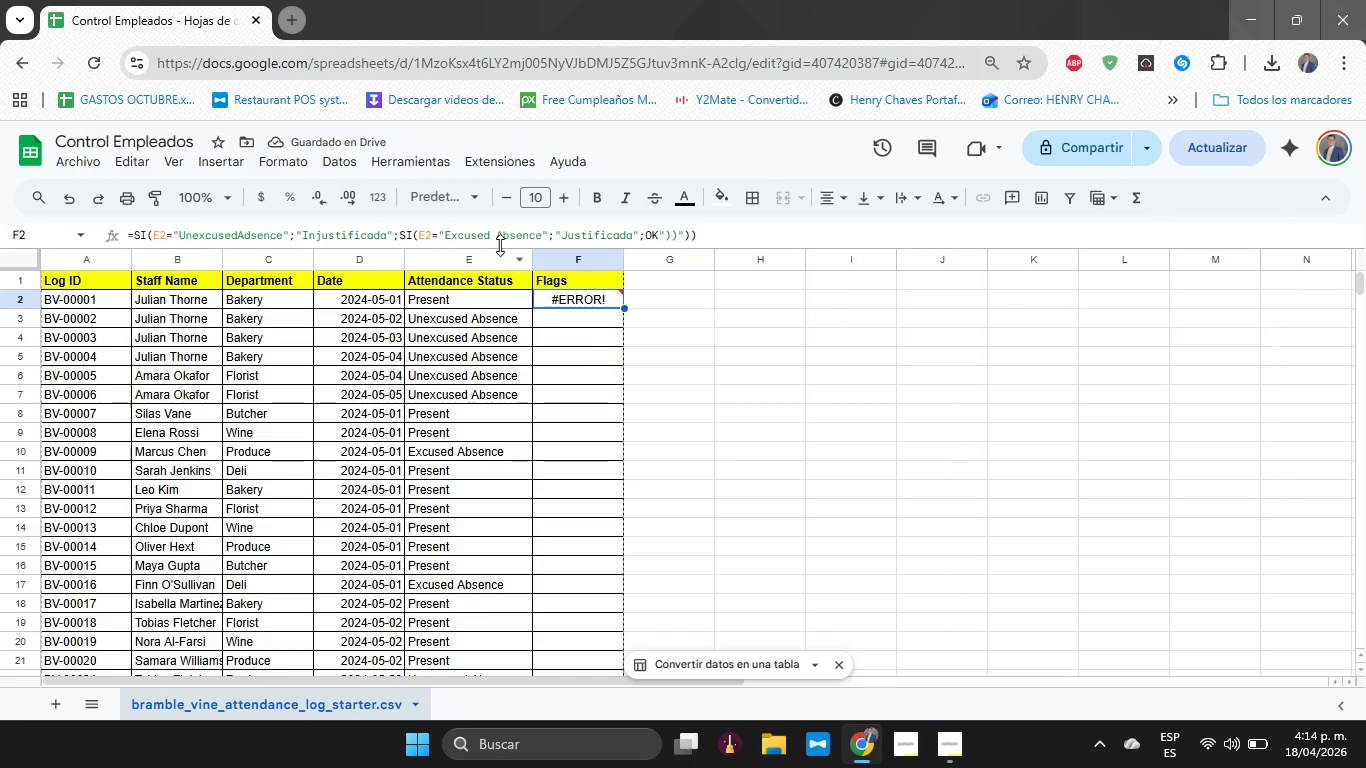 
left_click([495, 230])
 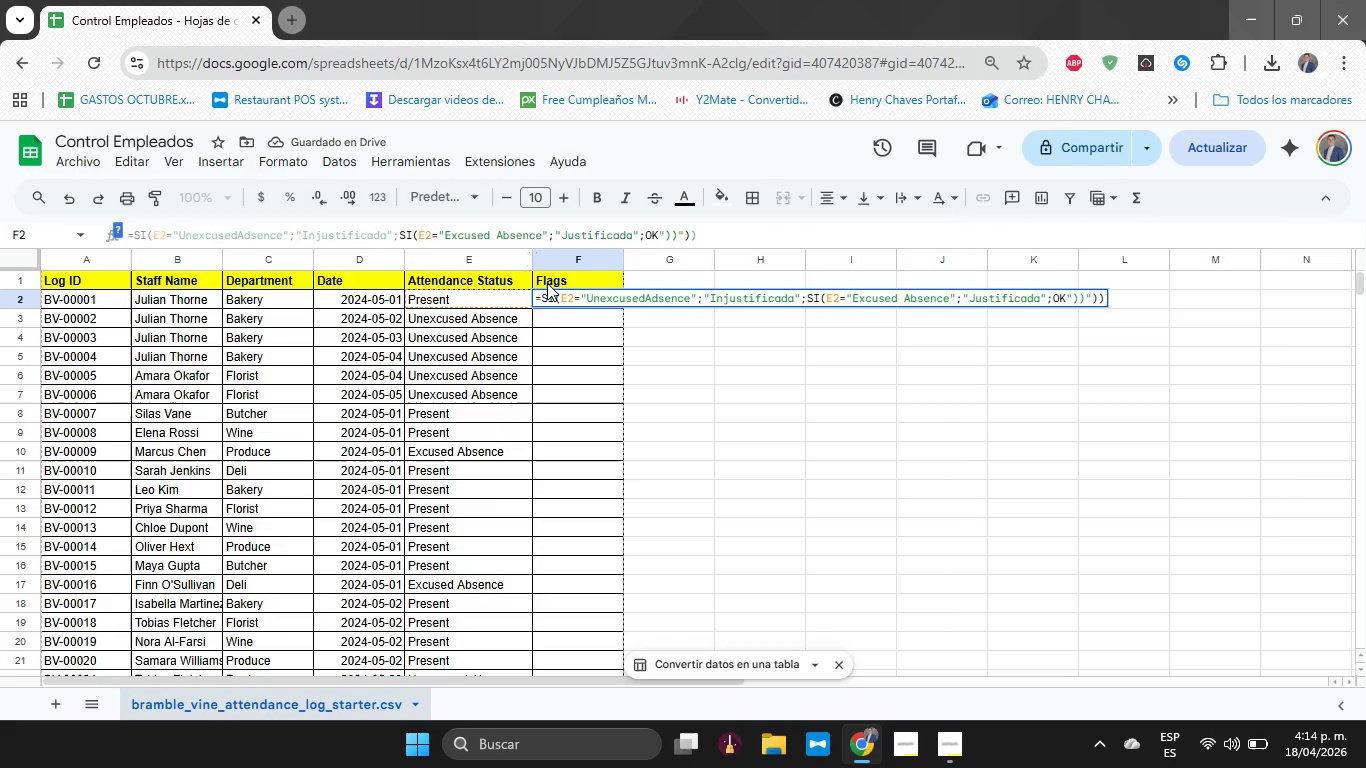 
key(Backspace)
 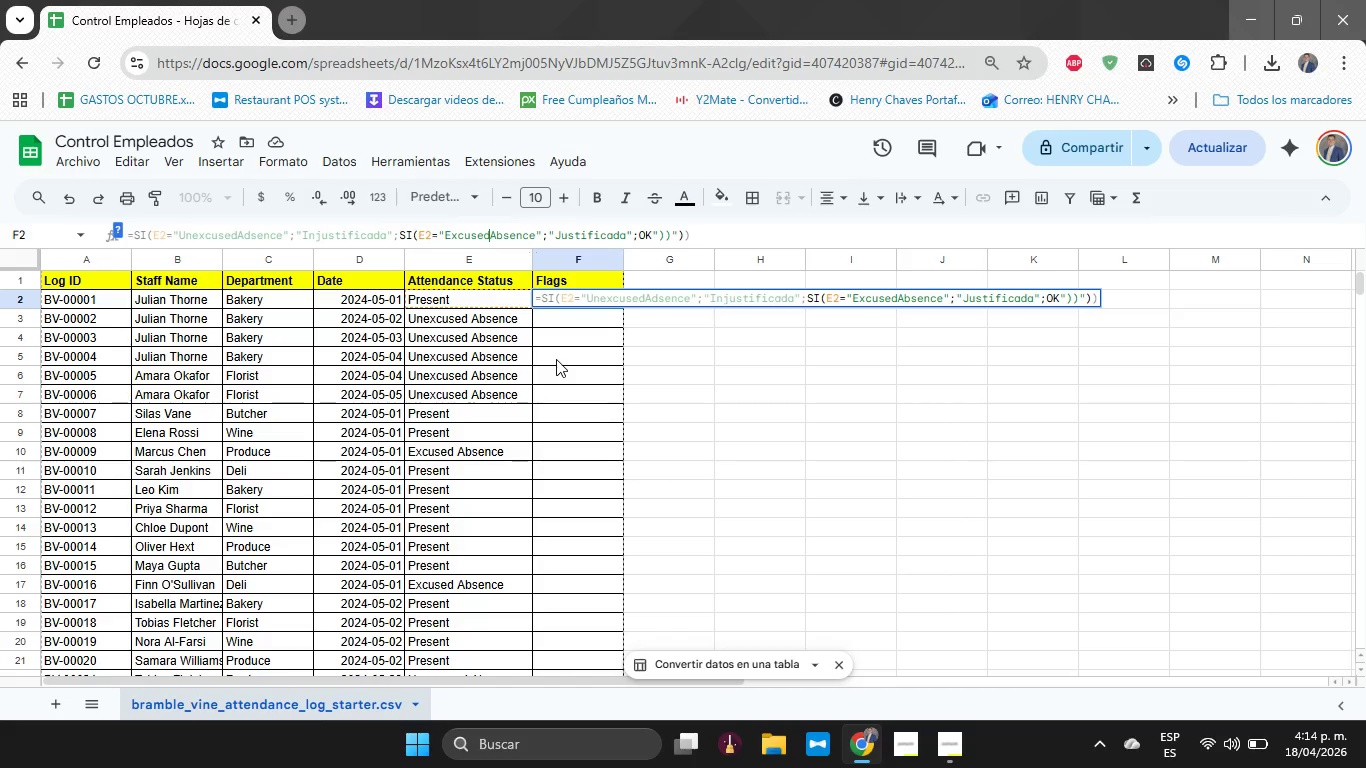 
key(Enter)
 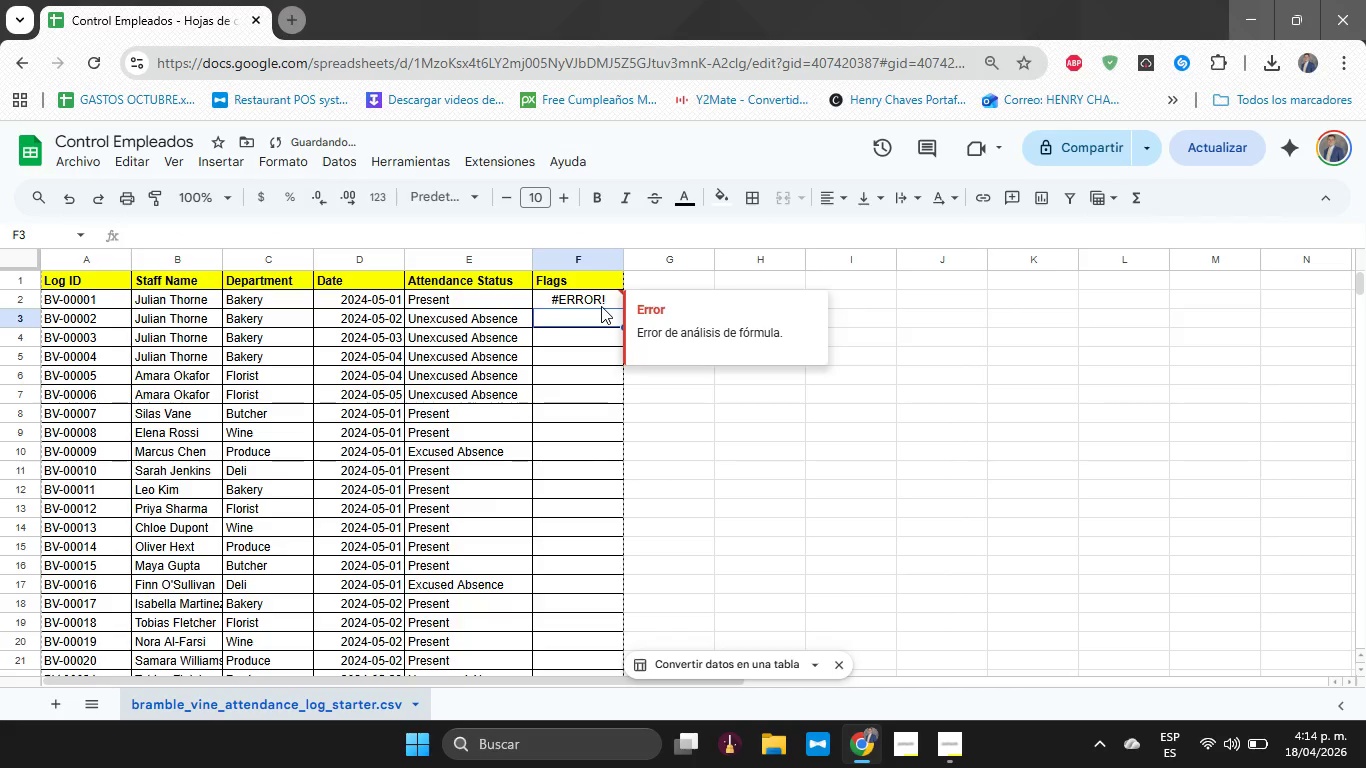 
left_click([601, 306])
 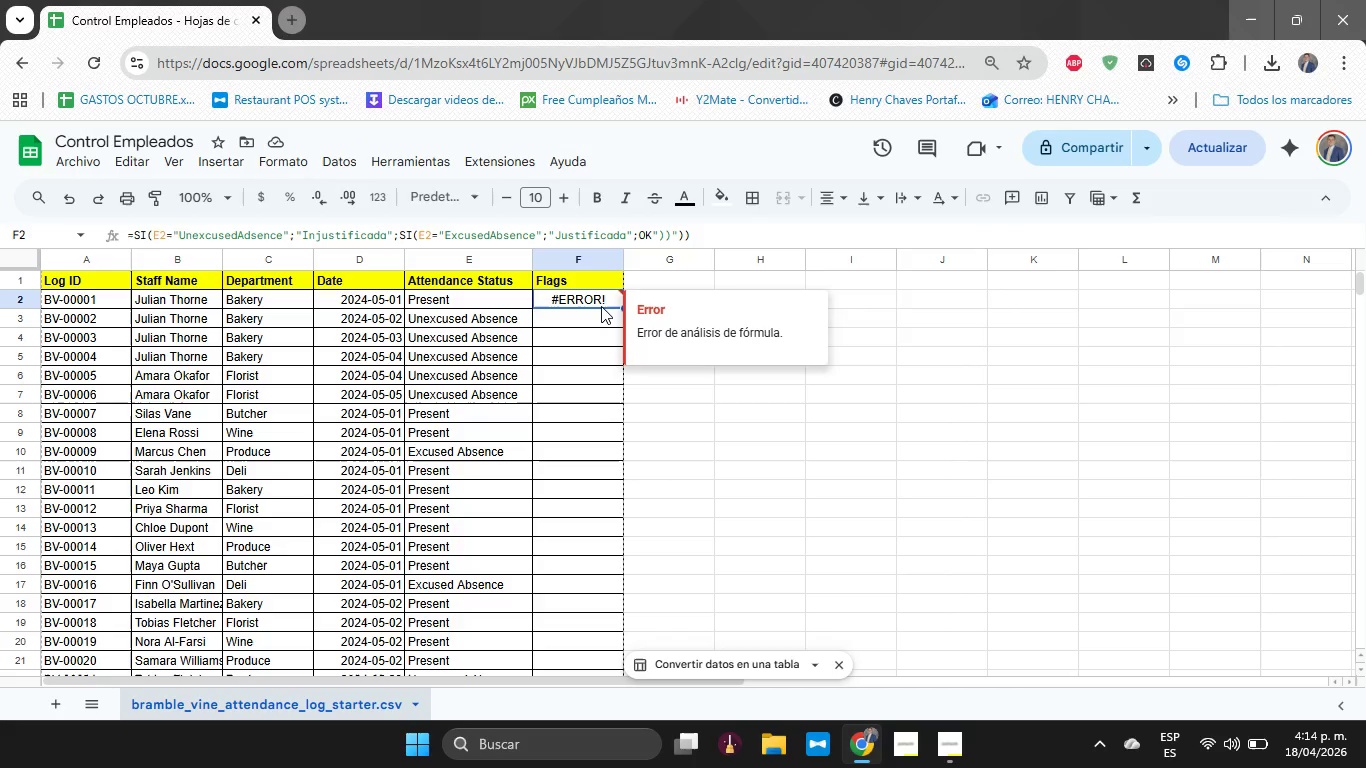 
left_click([712, 235])
 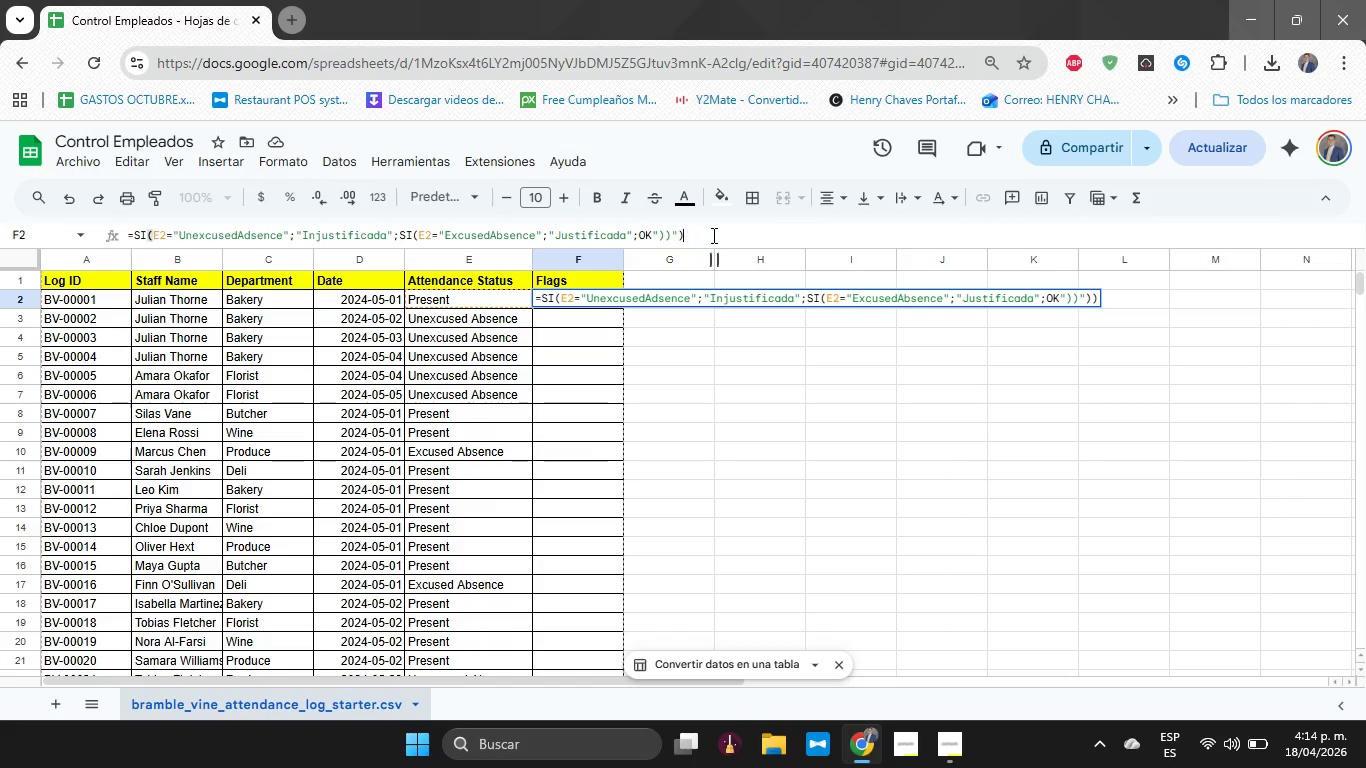 
key(Backspace)
 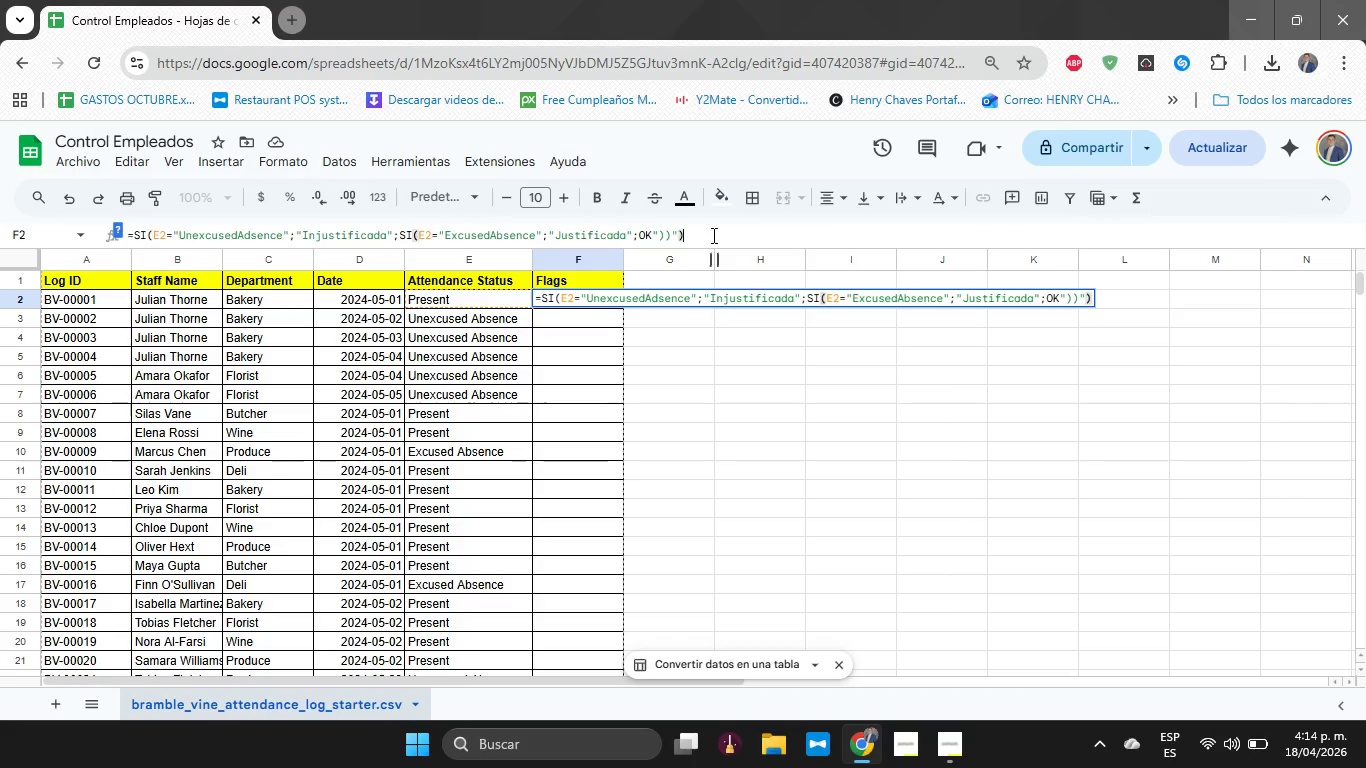 
key(Backspace)
 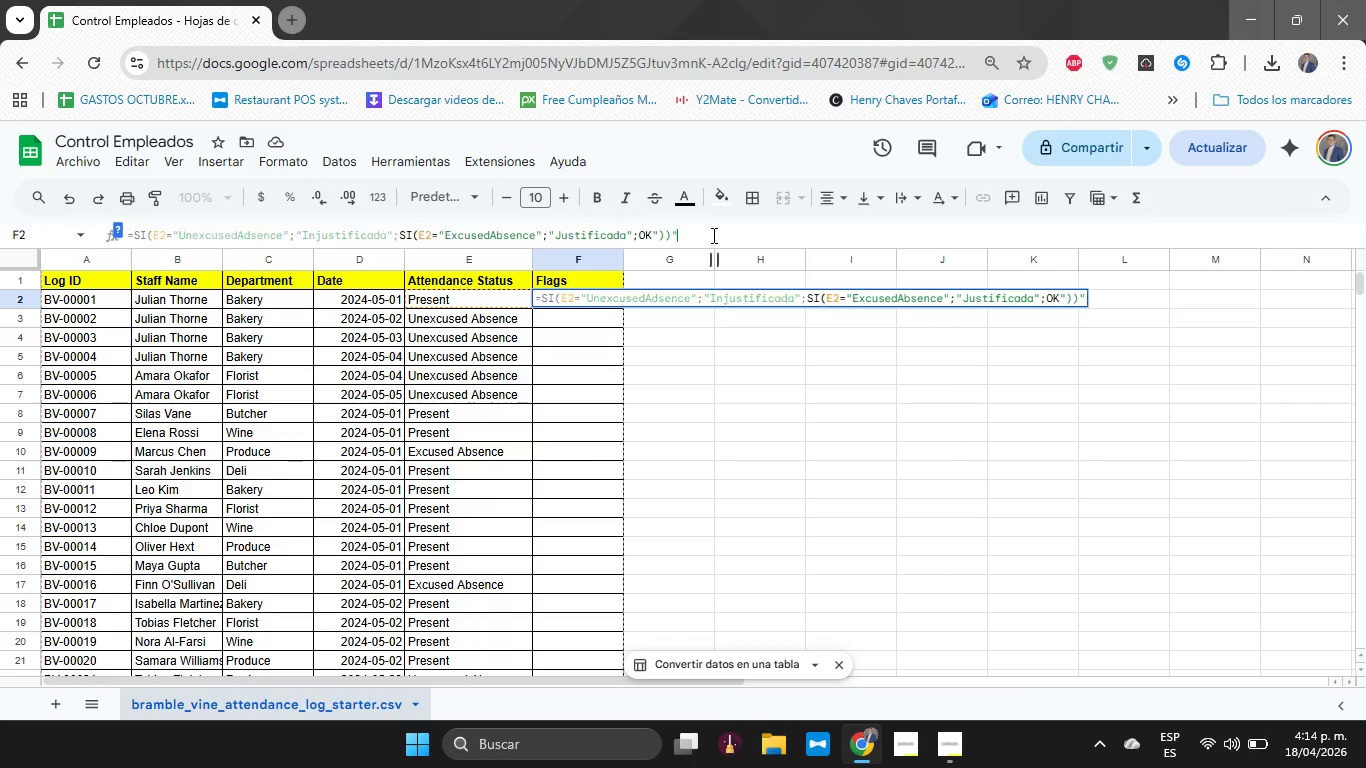 
key(Enter)
 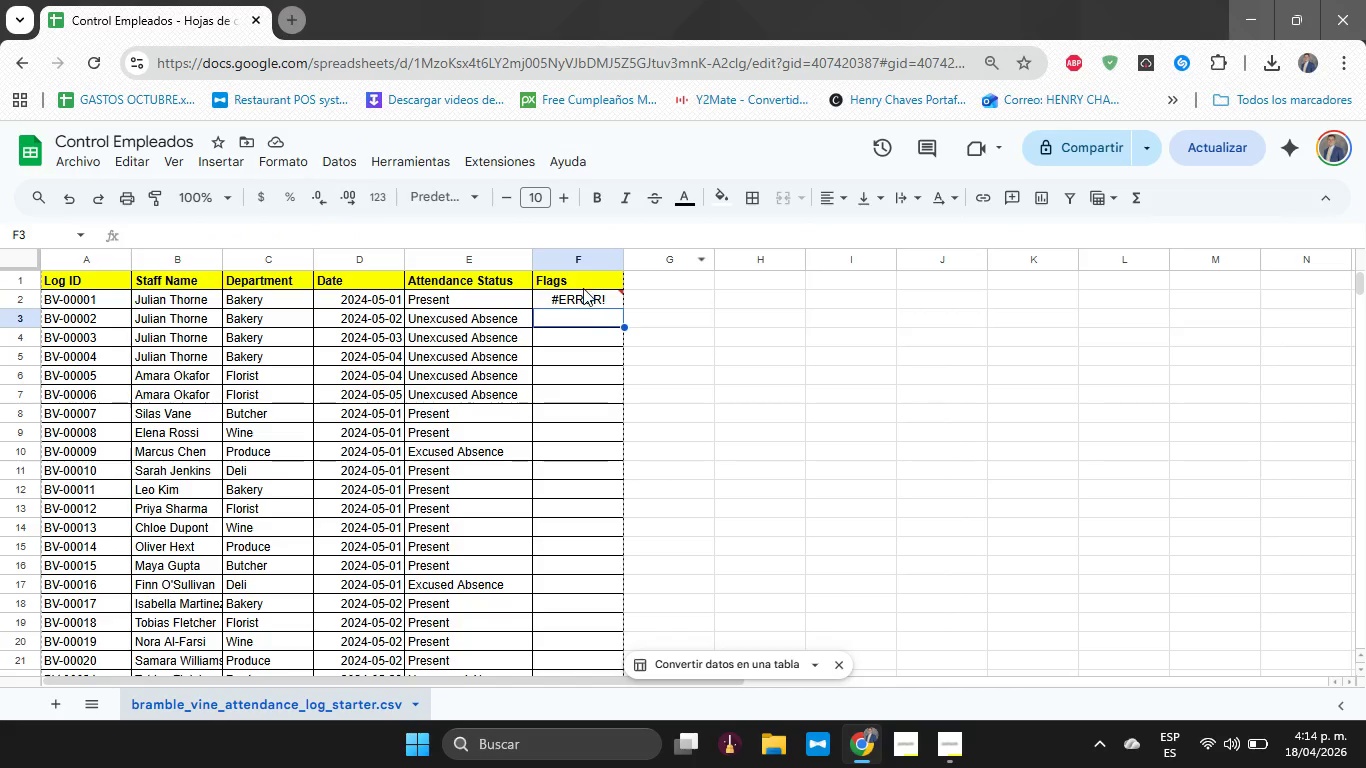 
left_click([564, 300])
 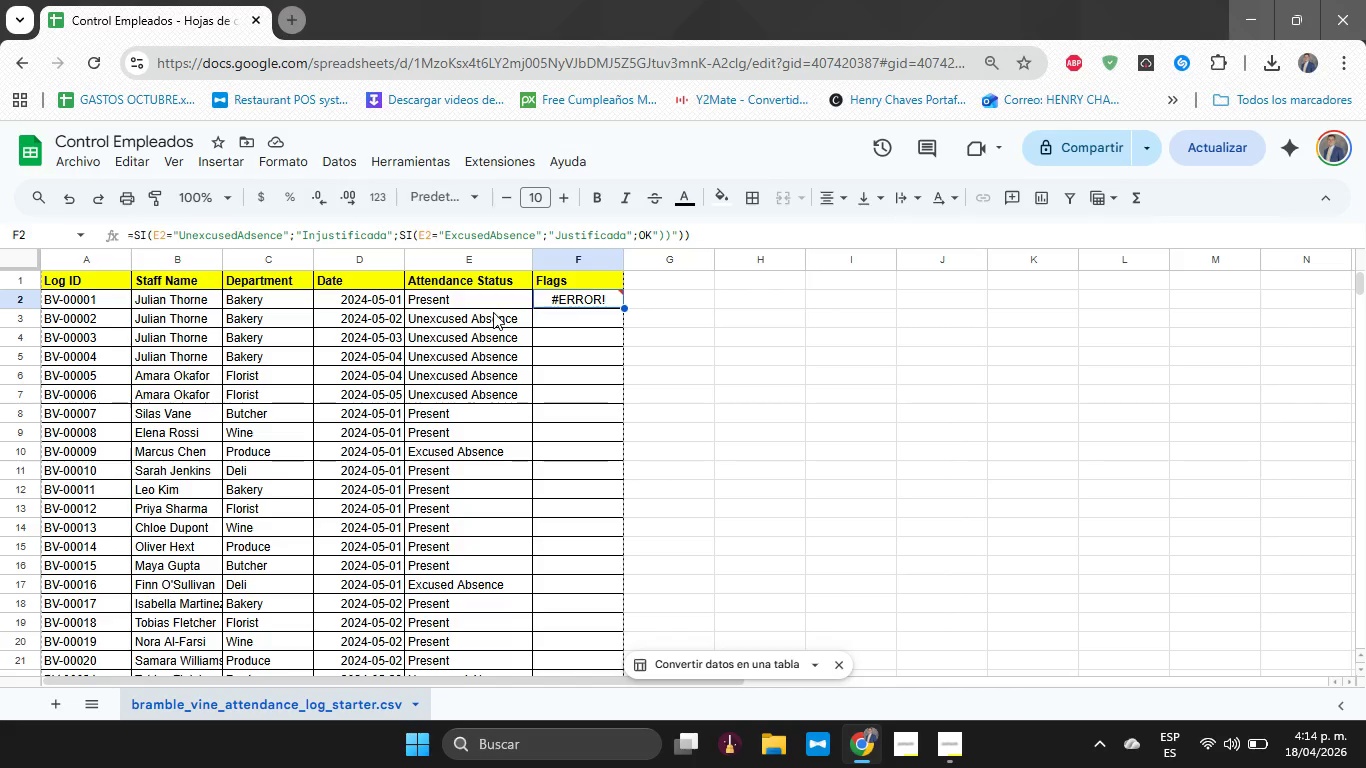 
wait(20.09)
 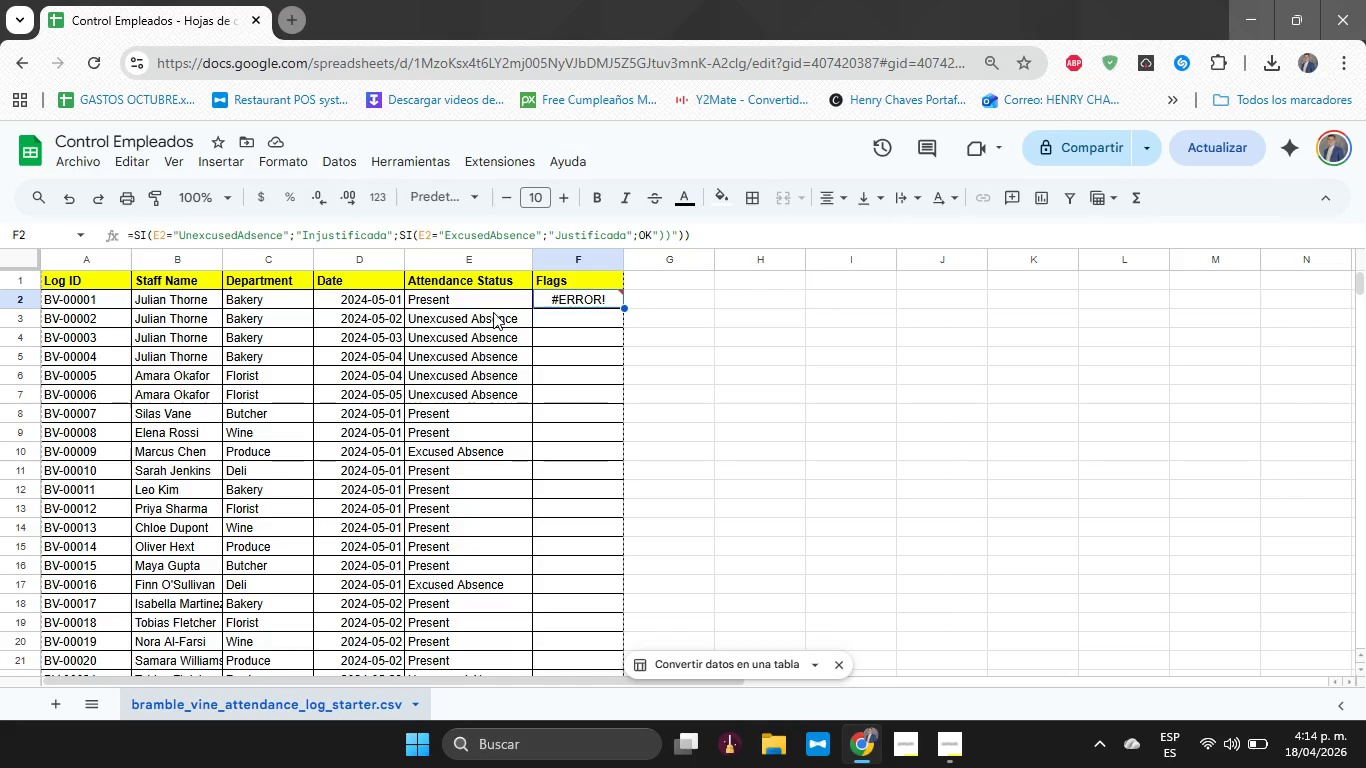 
left_click_drag(start_coordinate=[624, 310], to_coordinate=[585, 491])
 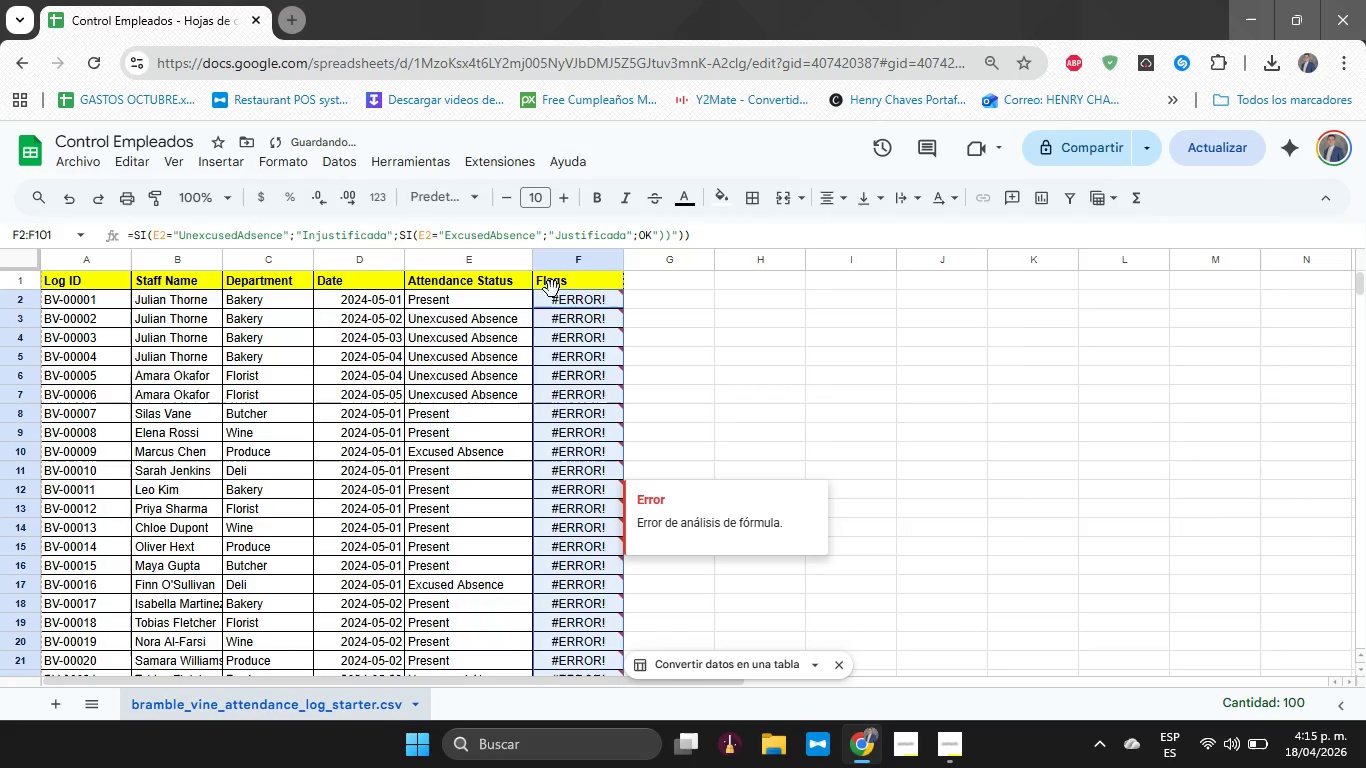 
mouse_move([546, 294])
 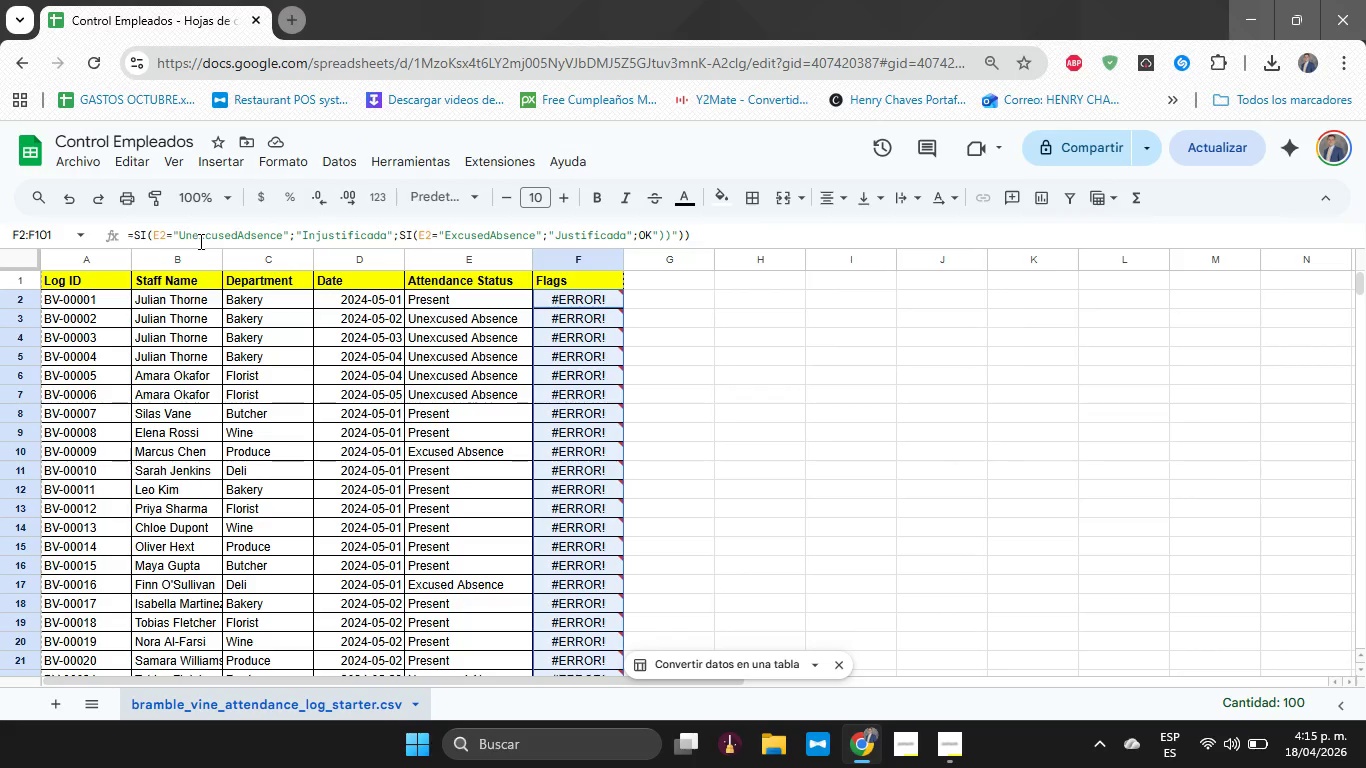 
wait(10.04)
 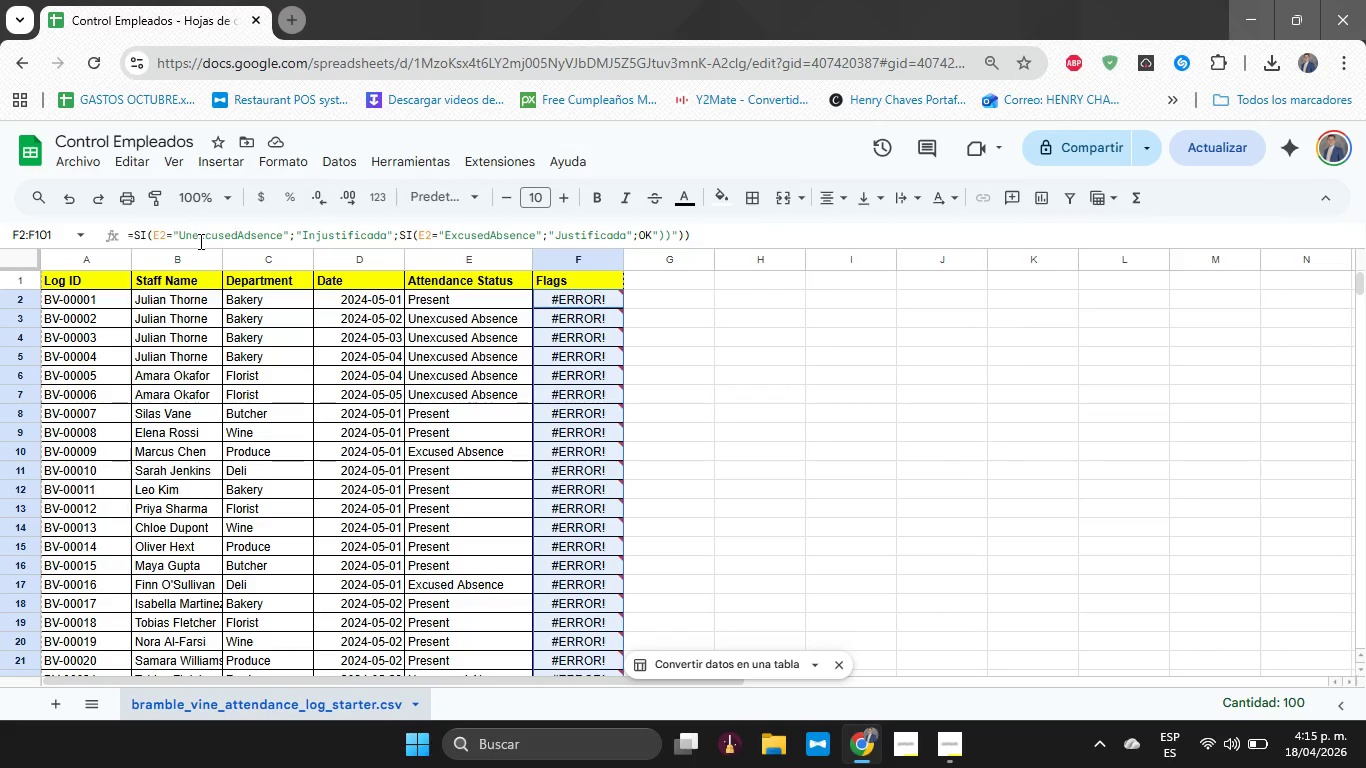 
left_click([250, 234])
 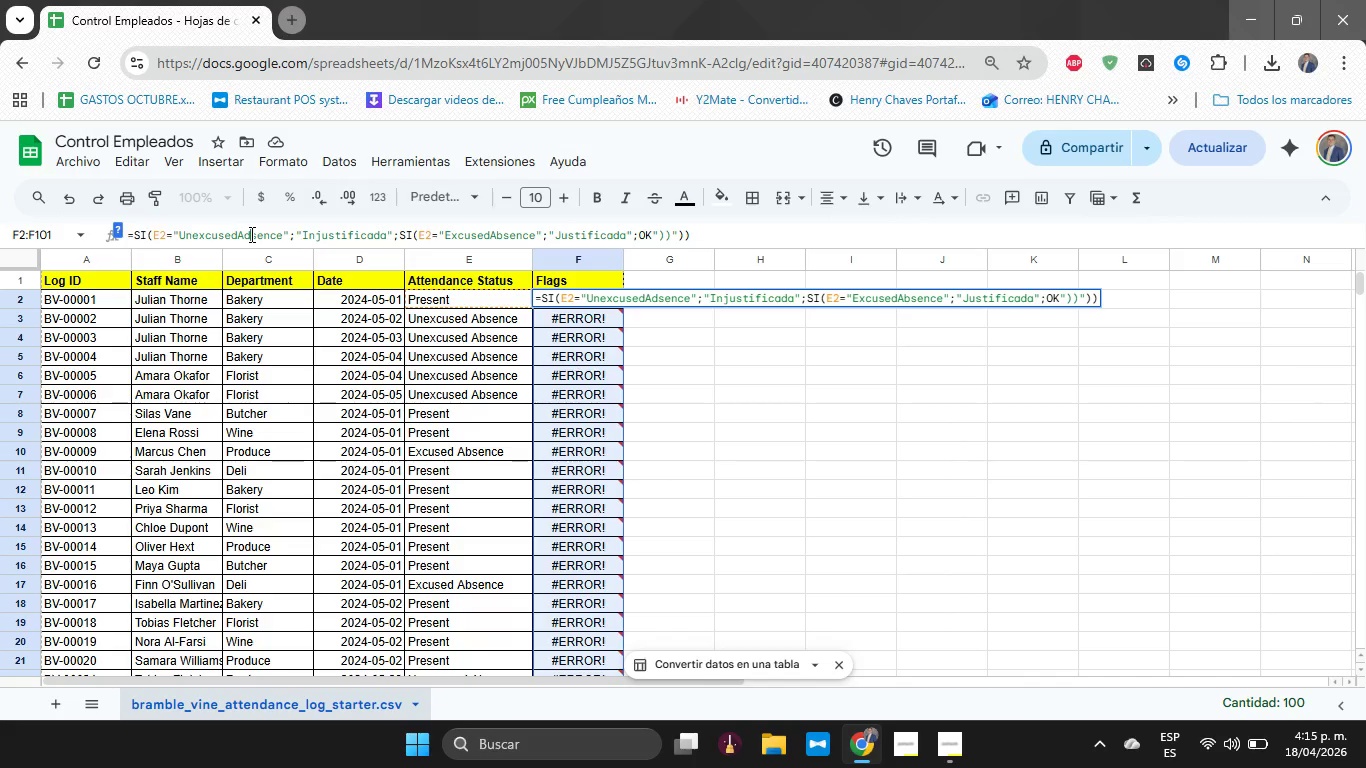 
key(Backspace)
 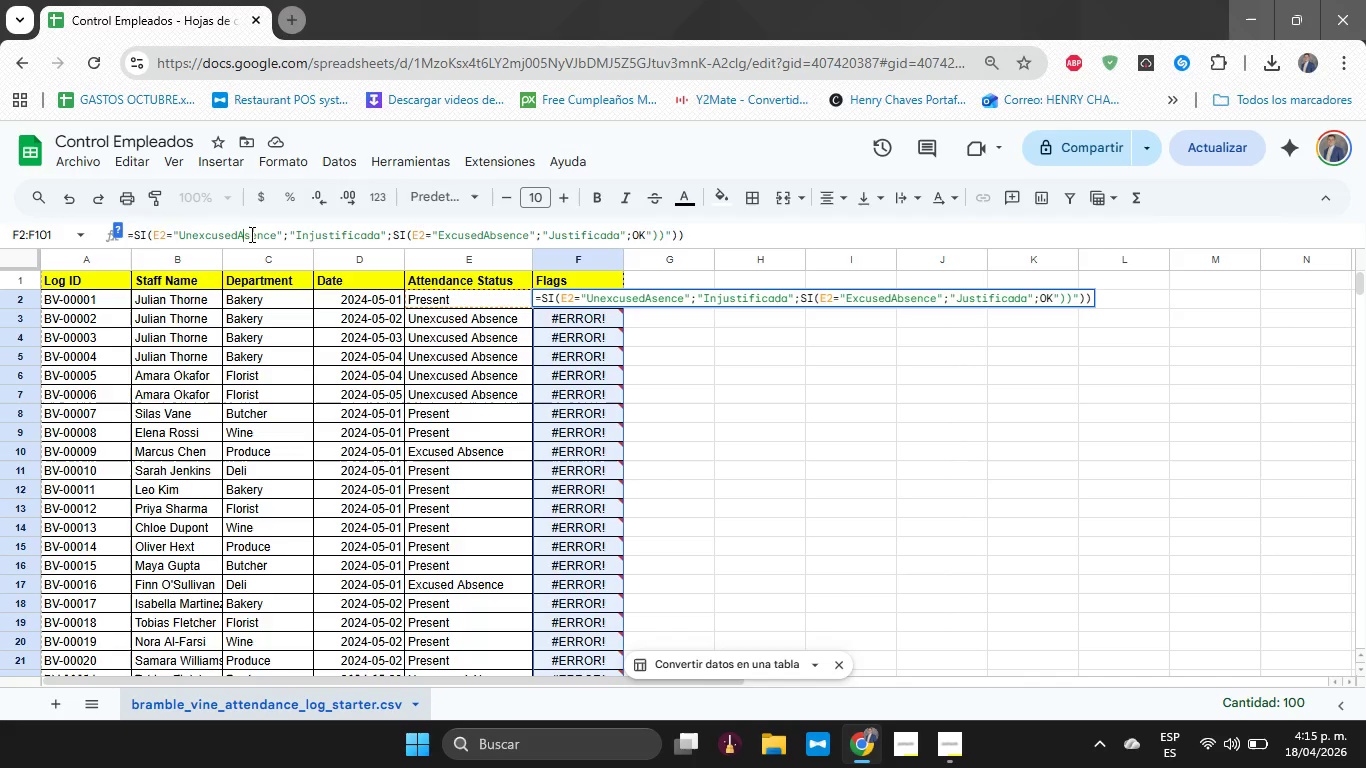 
key(B)
 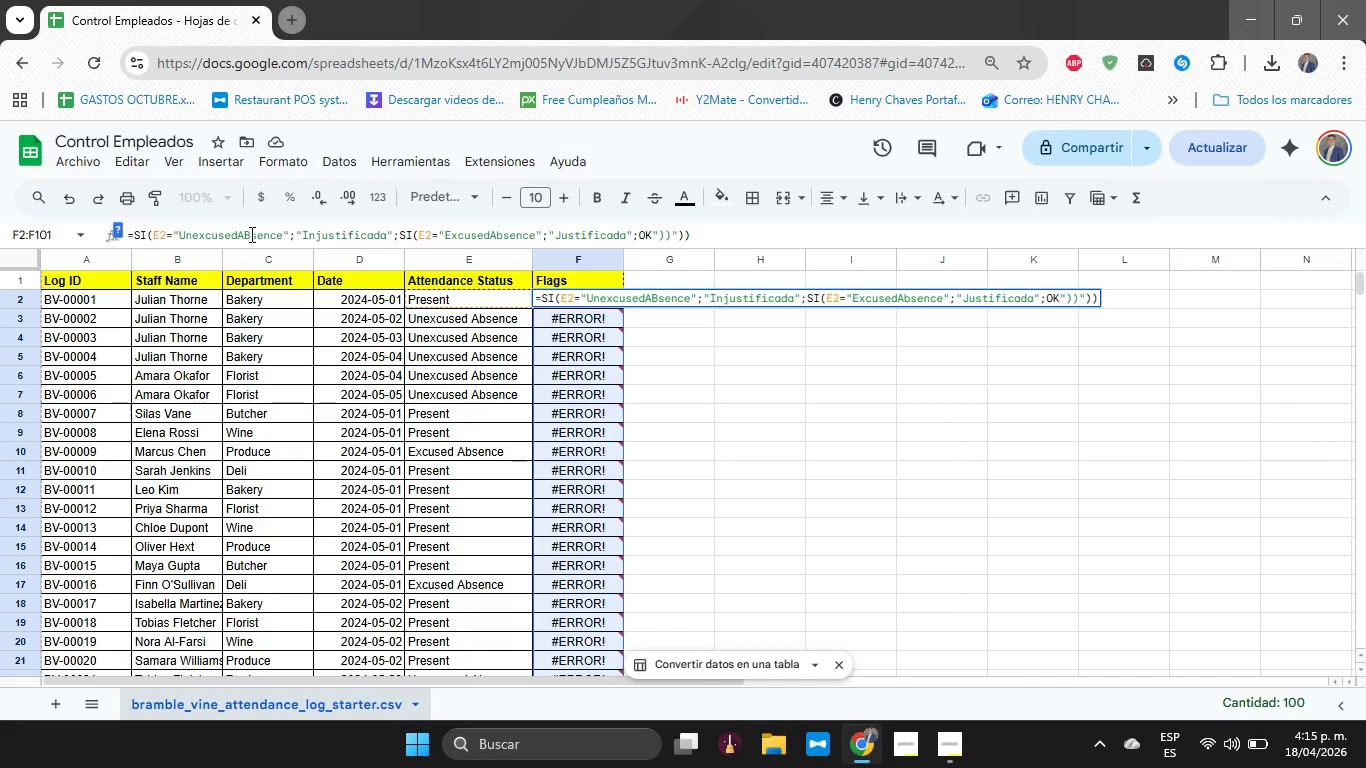 
key(Backspace)
 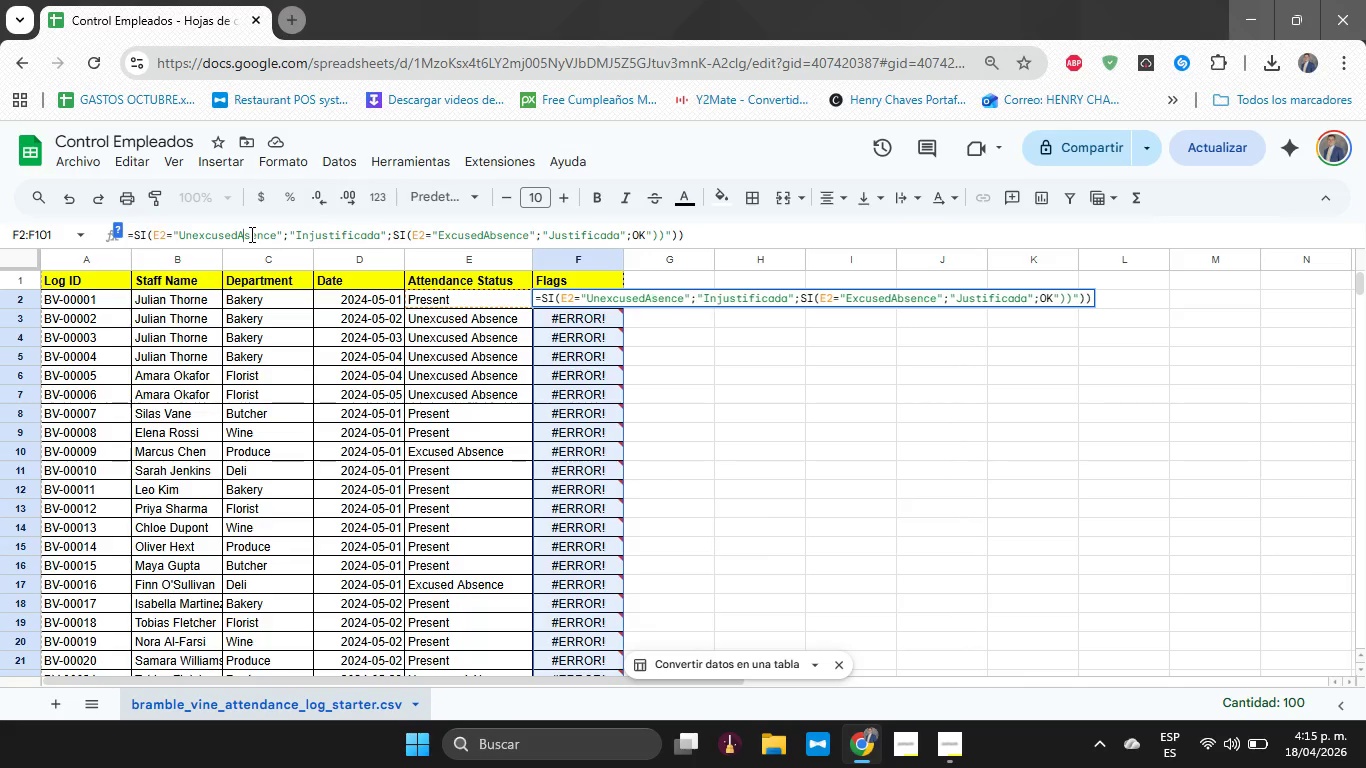 
key(CapsLock)
 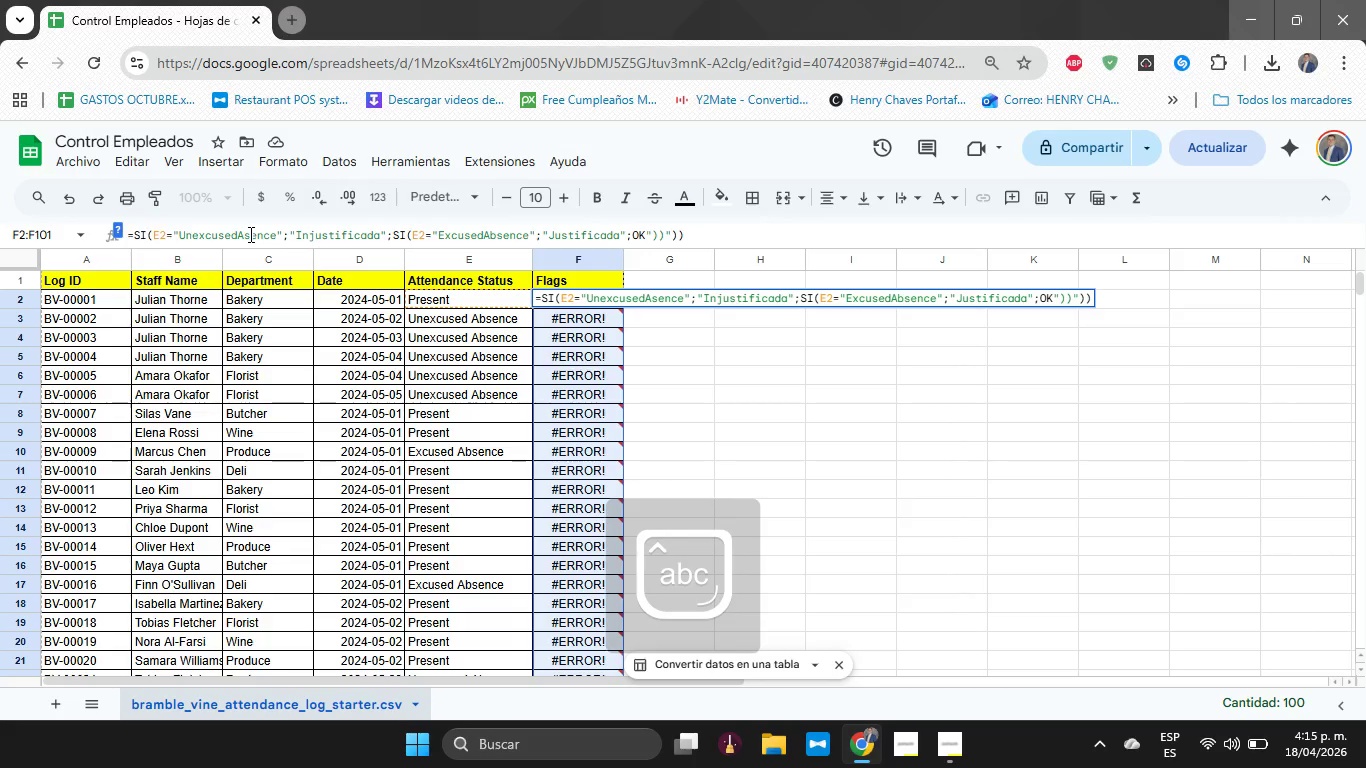 
key(B)
 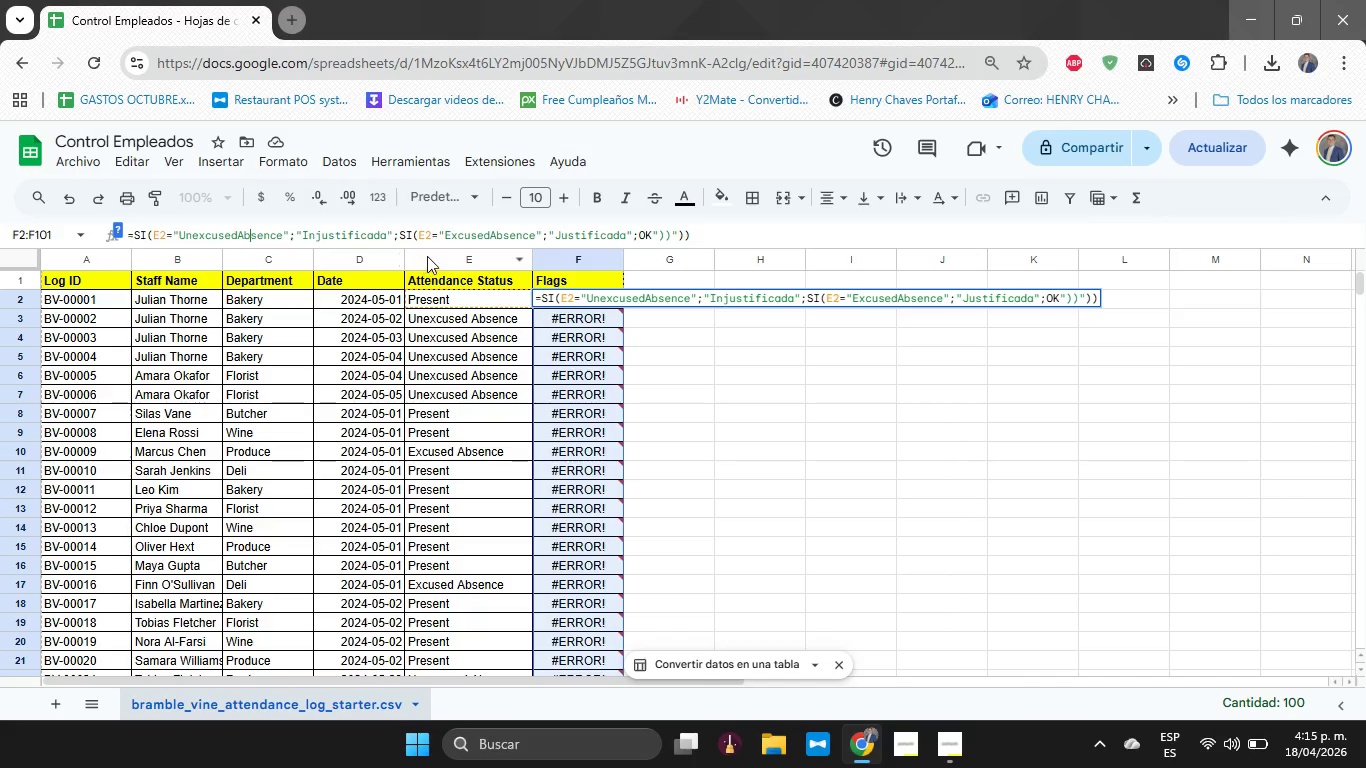 
wait(15.83)
 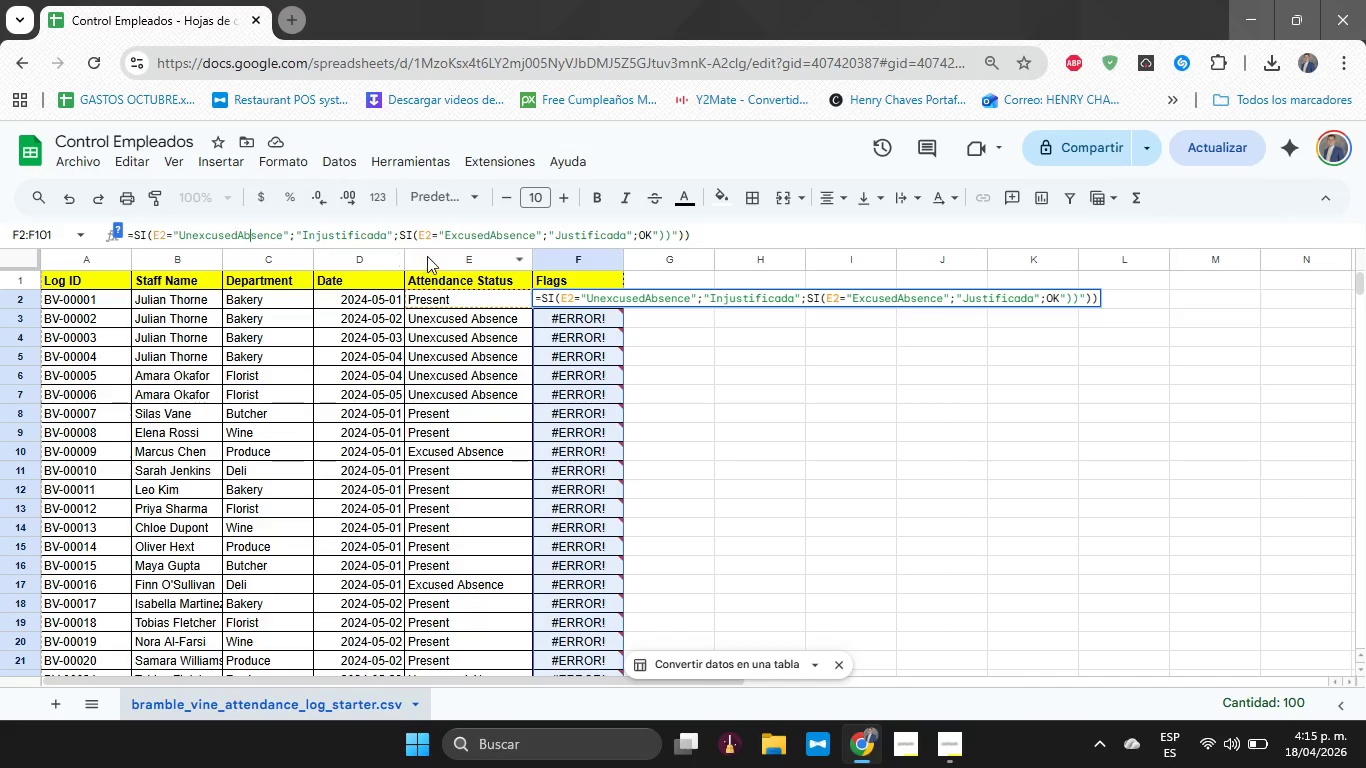 
hold_key(key=Enter, duration=29.03)
 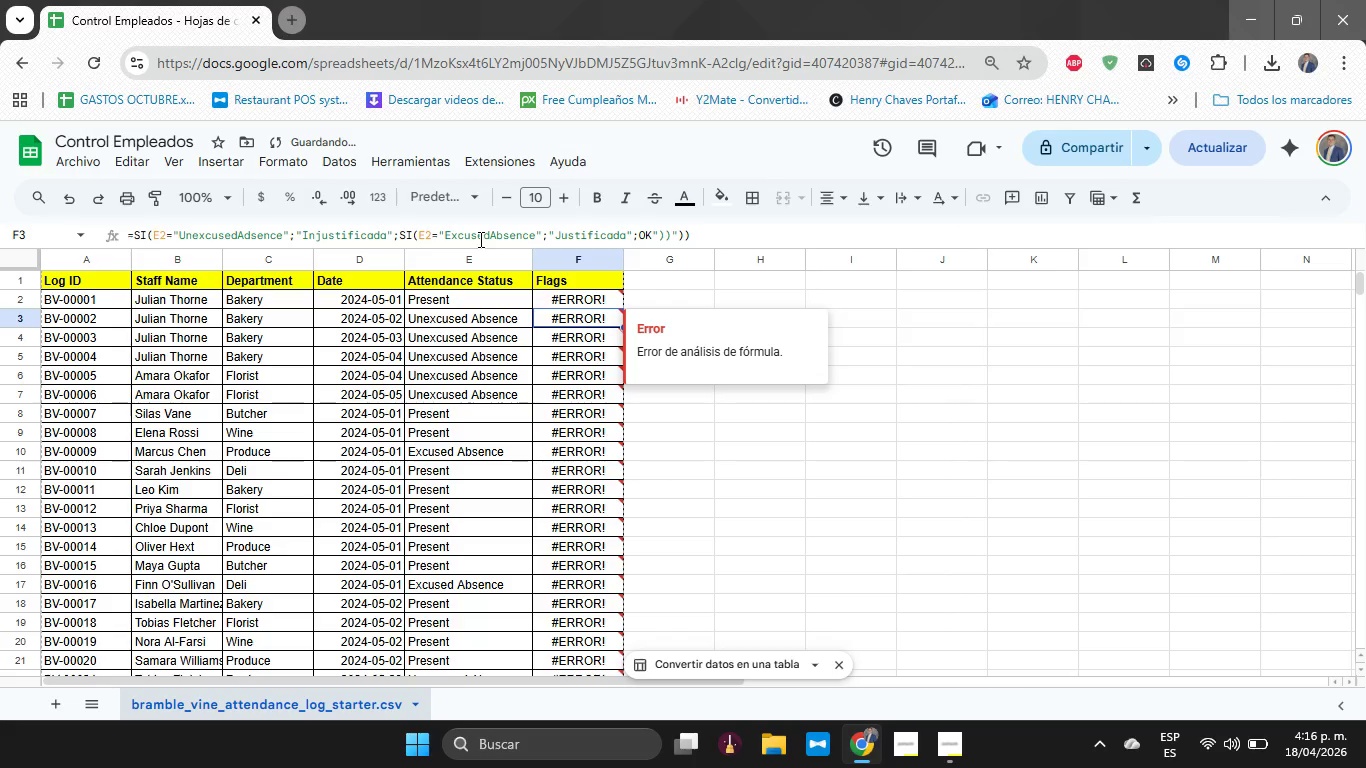 
key(ArrowUp)
 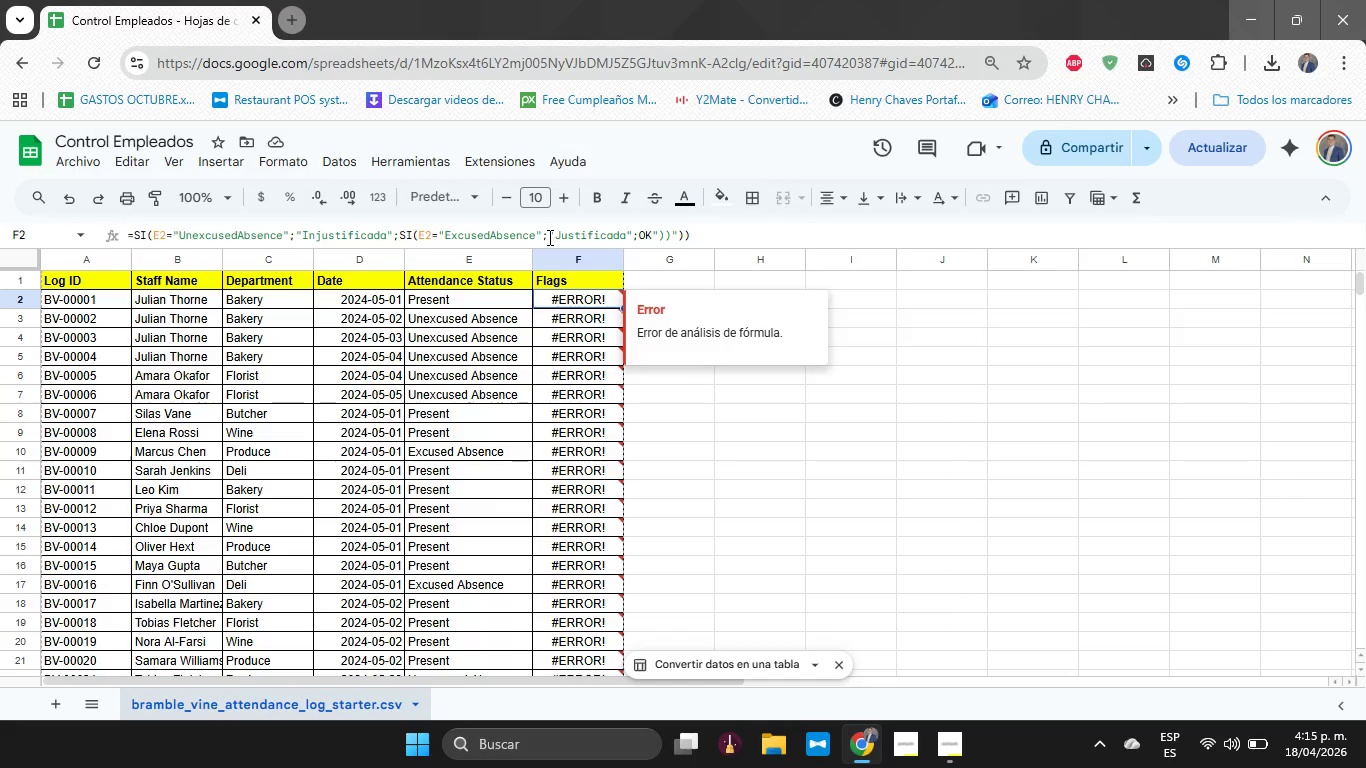 
left_click([486, 237])
 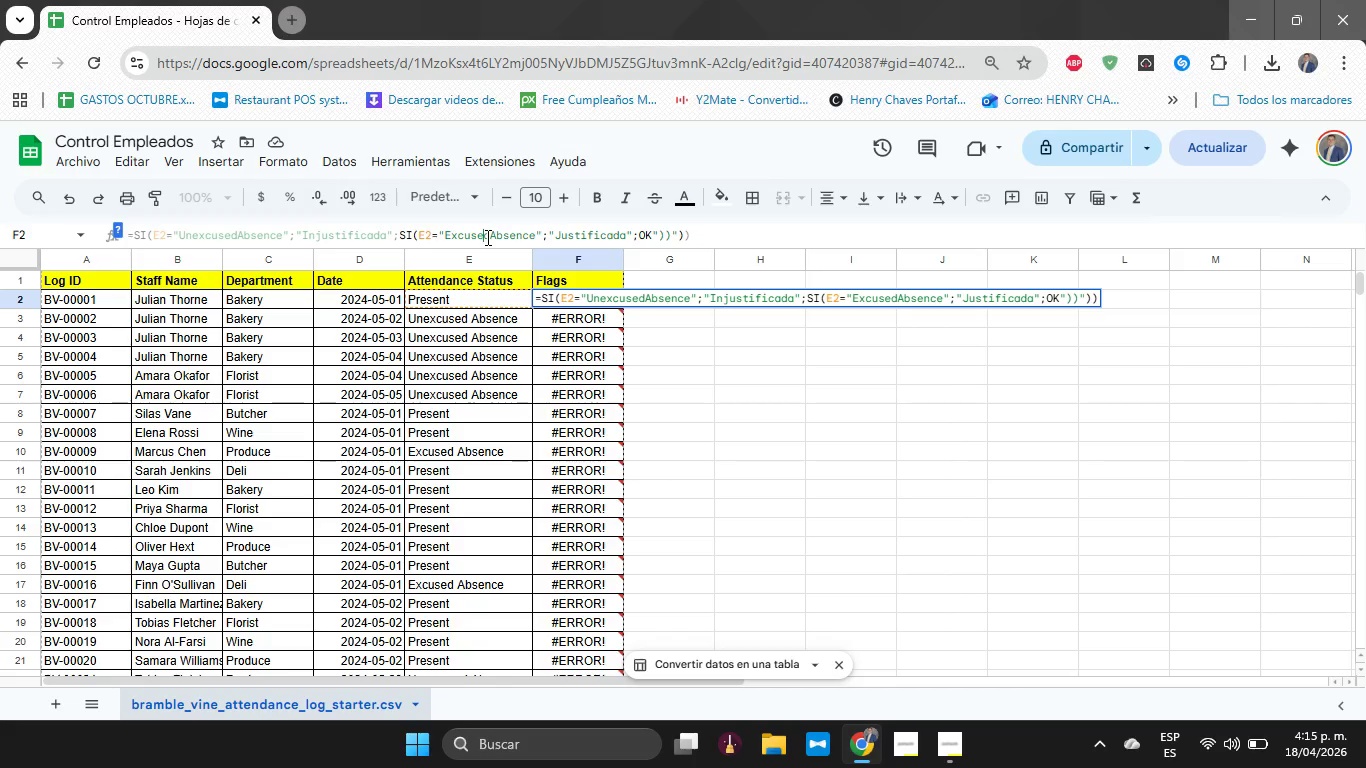 
key(ArrowRight)
 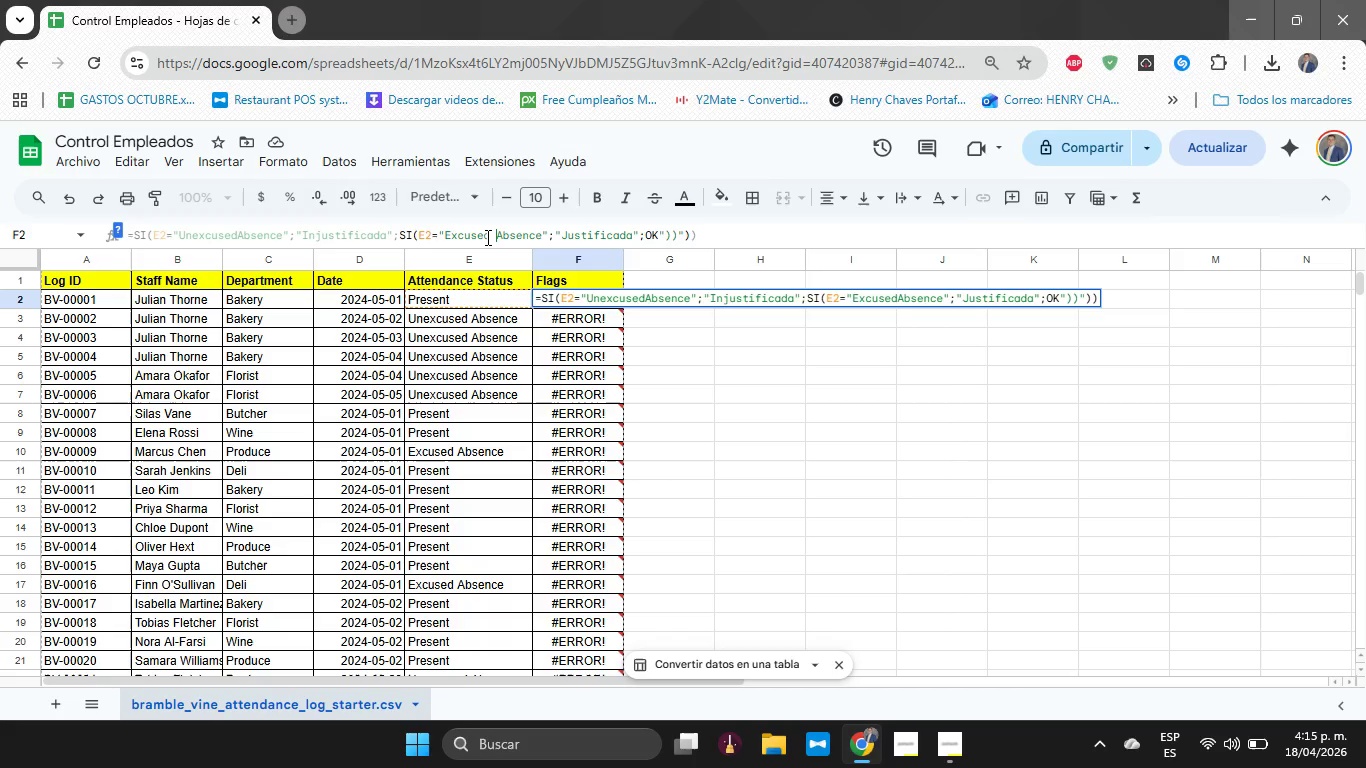 
key(Space)
 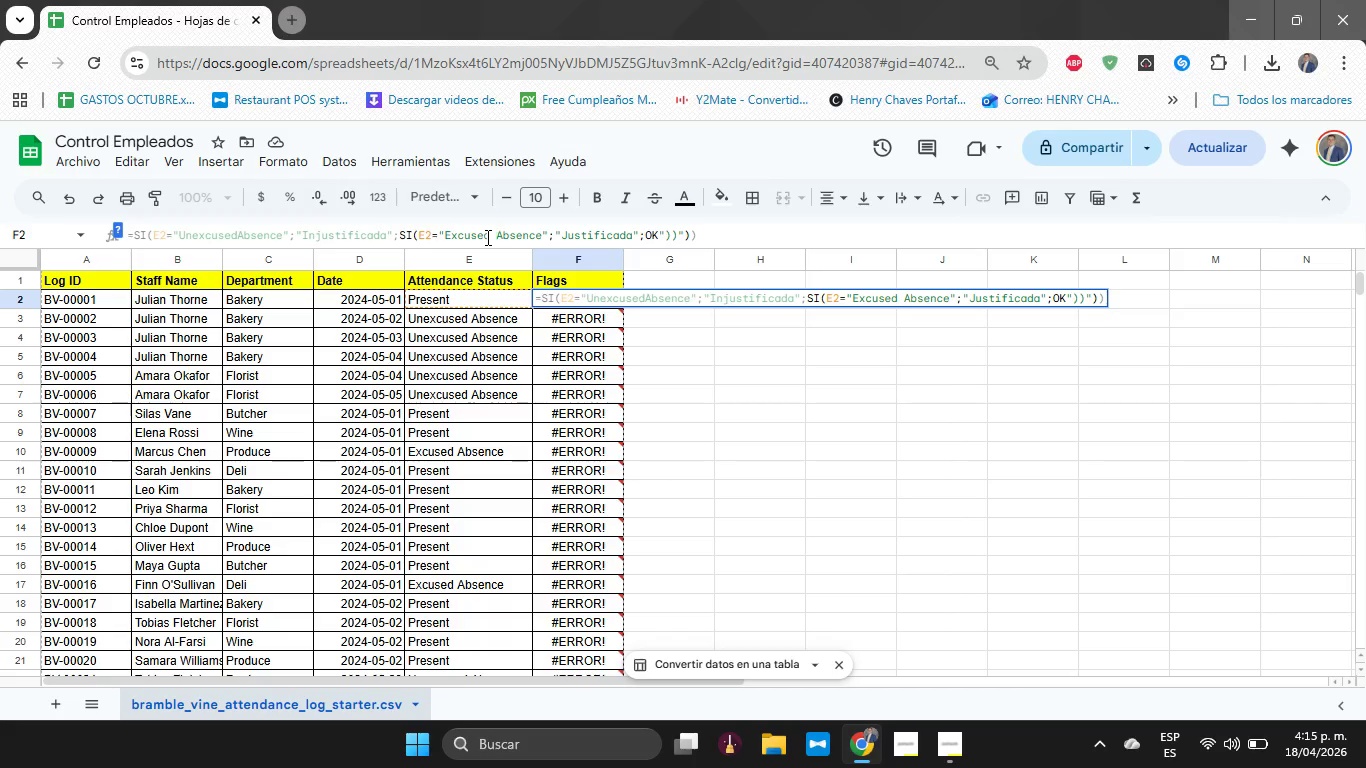 
hold_key(key=ArrowLeft, duration=1.5)
 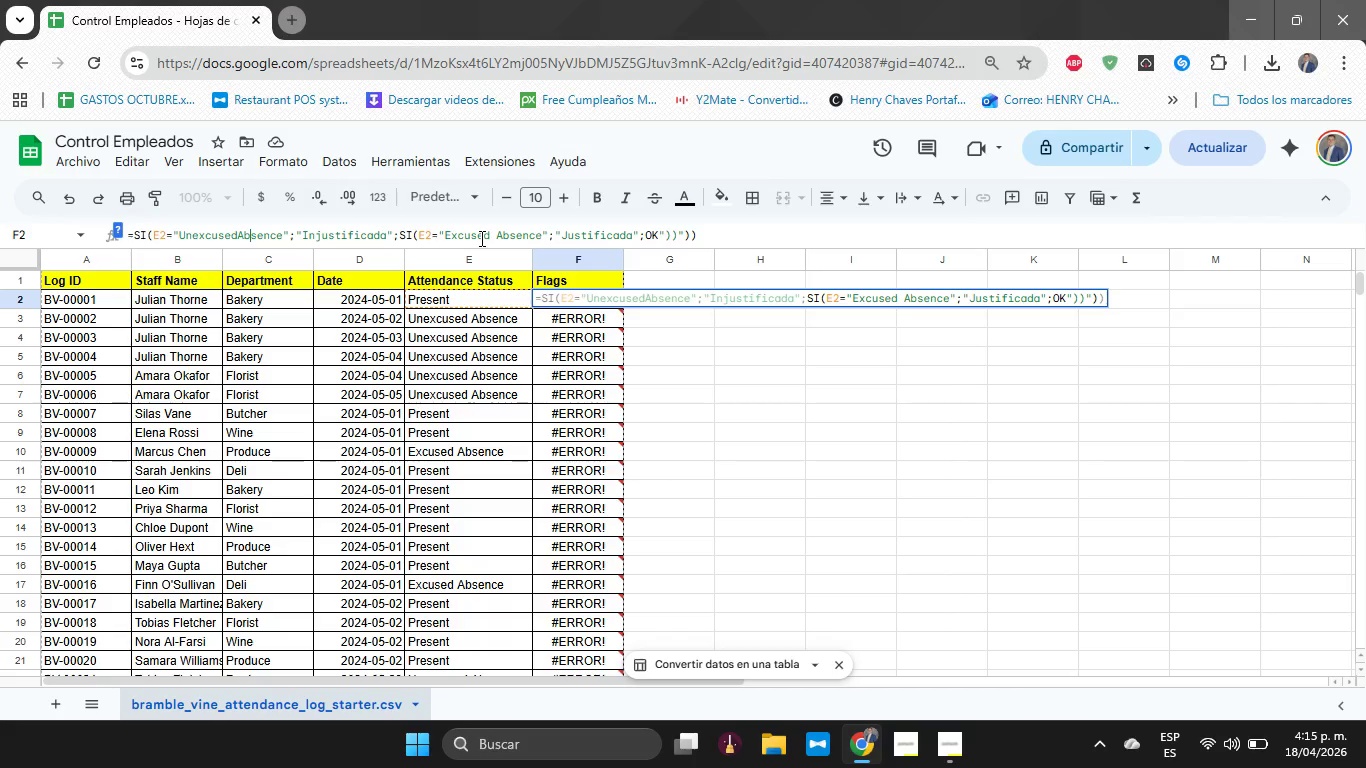 
key(ArrowLeft)
 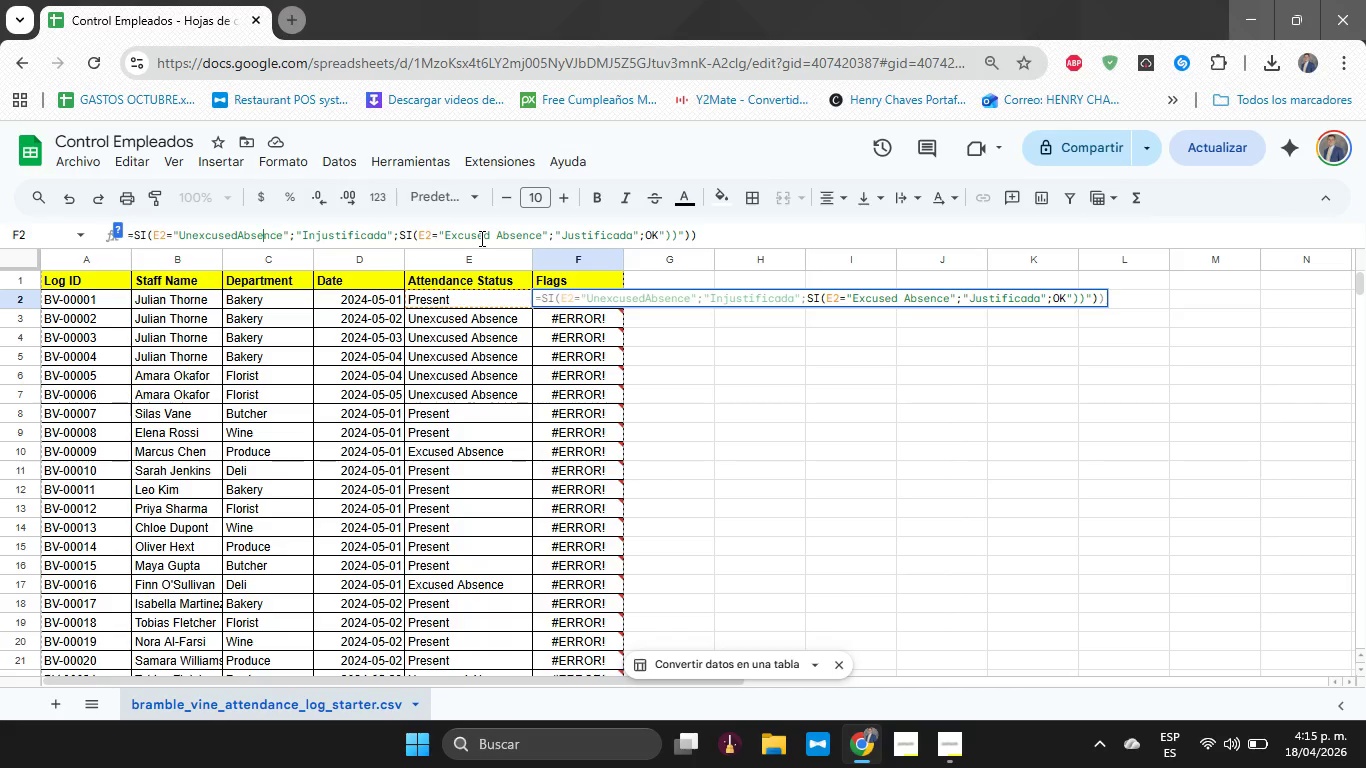 
key(ArrowLeft)
 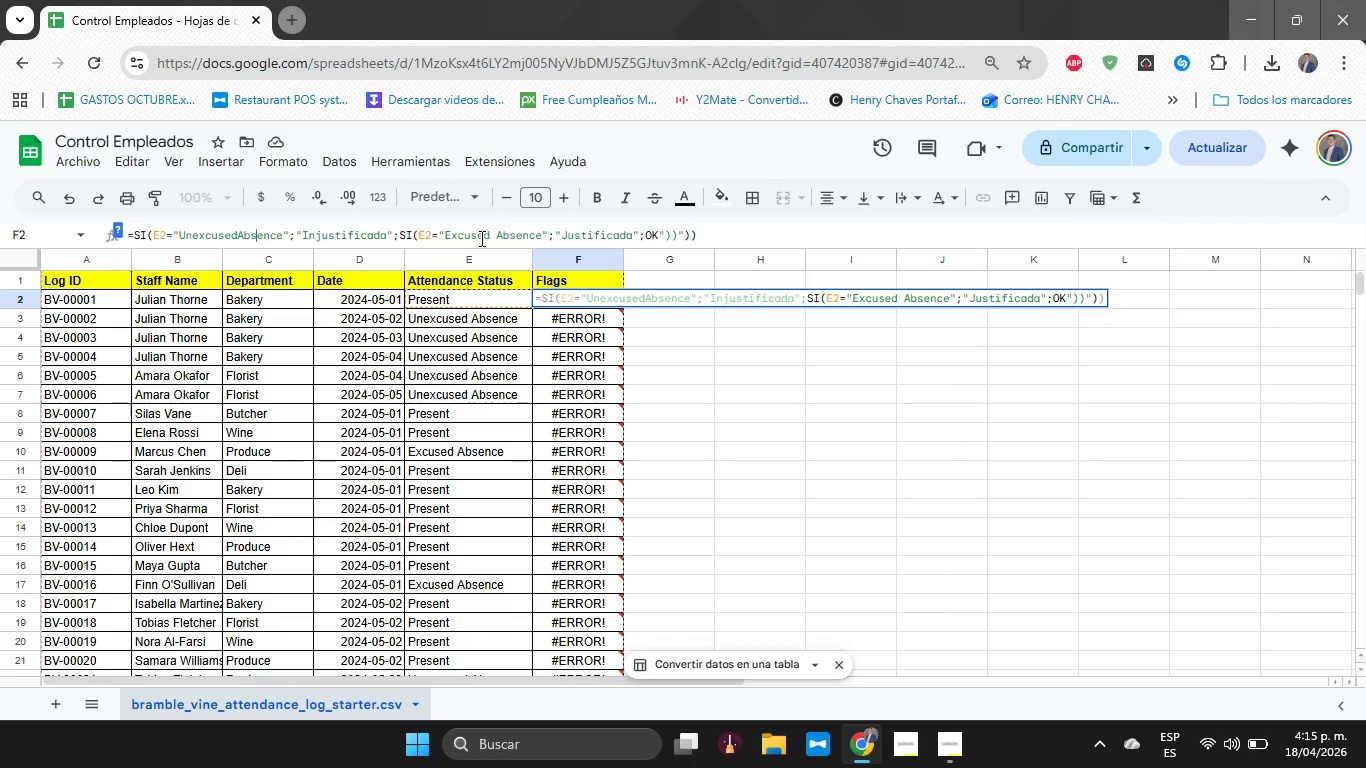 
key(ArrowLeft)
 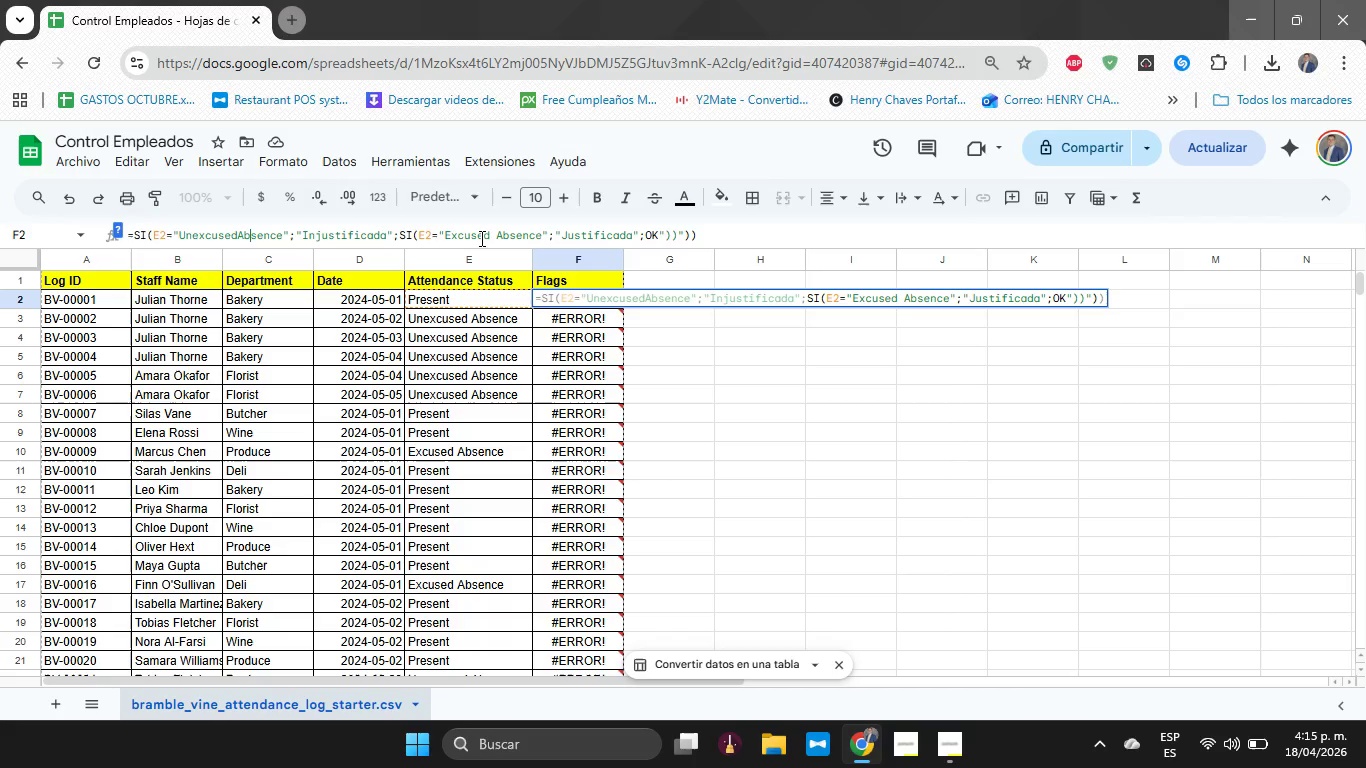 
key(ArrowLeft)
 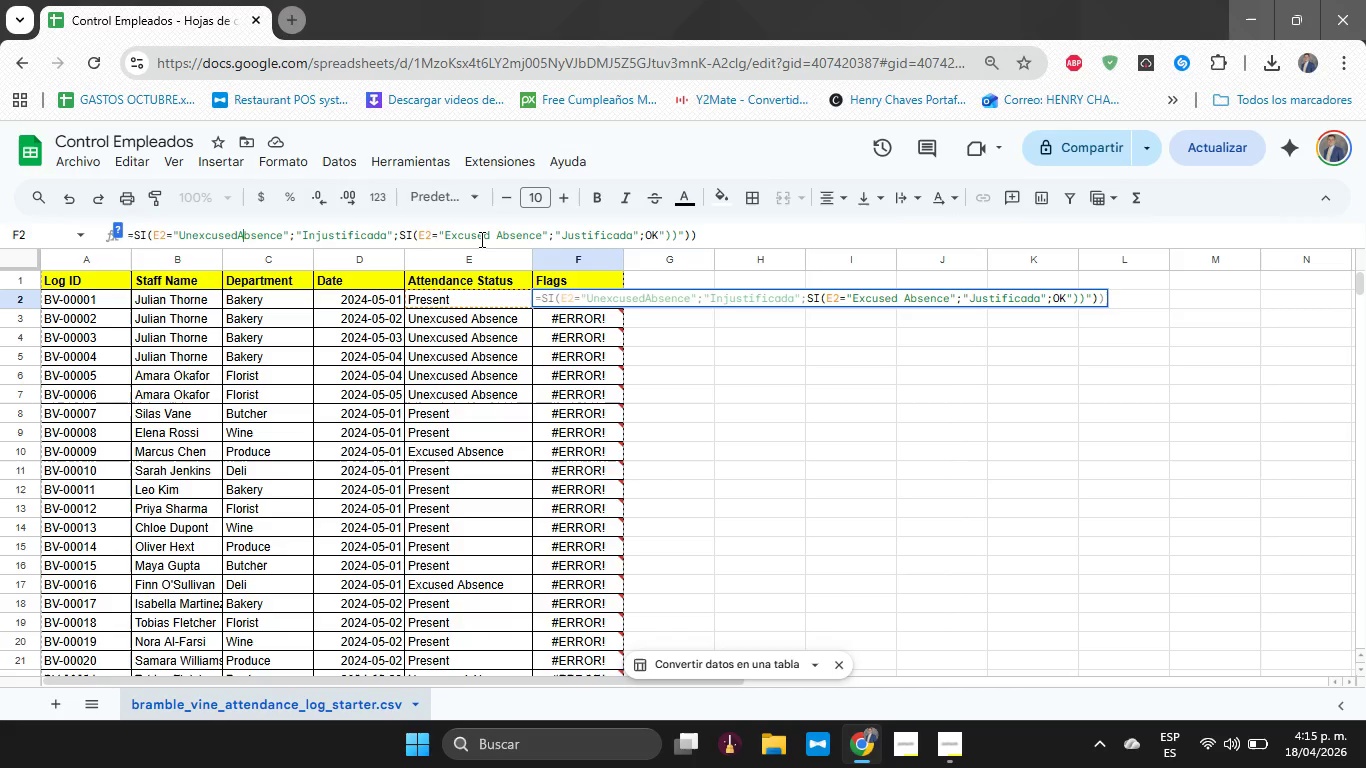 
key(ArrowLeft)
 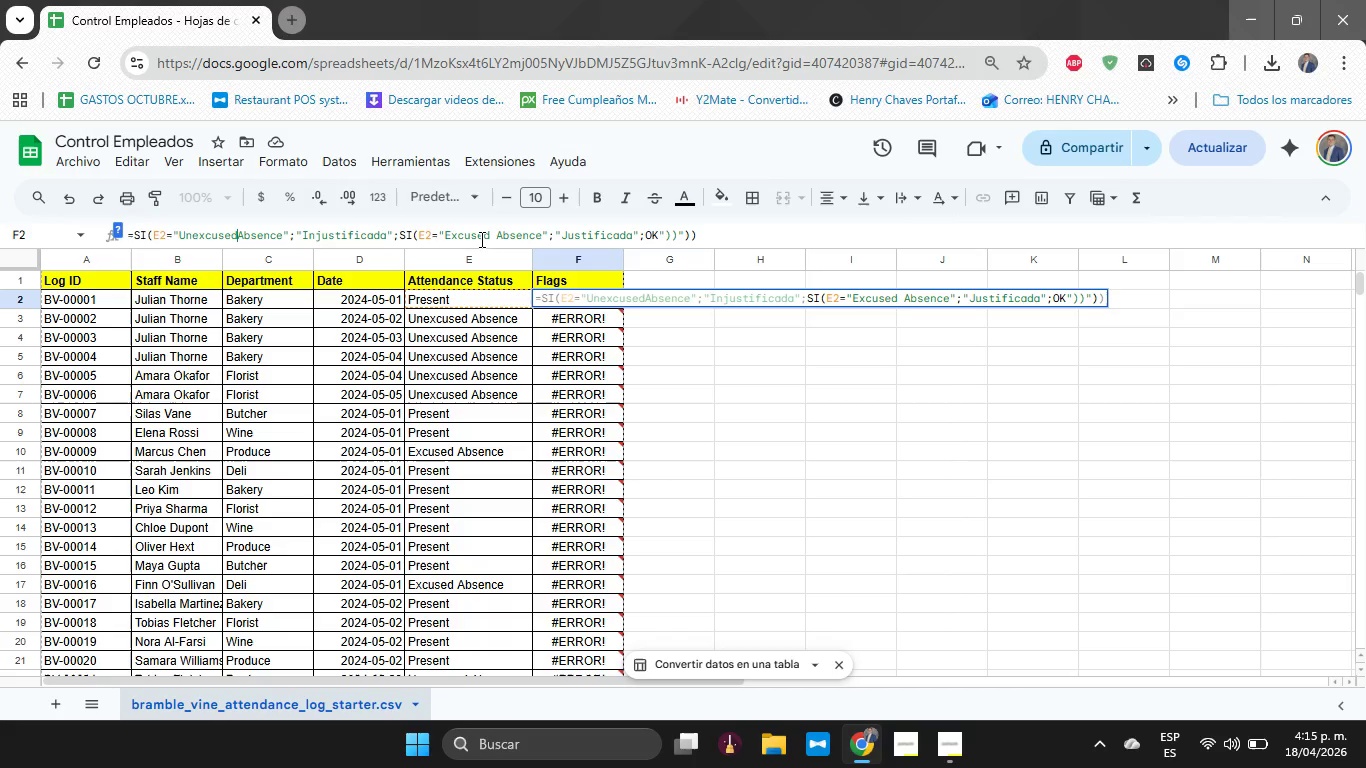 
key(ArrowLeft)
 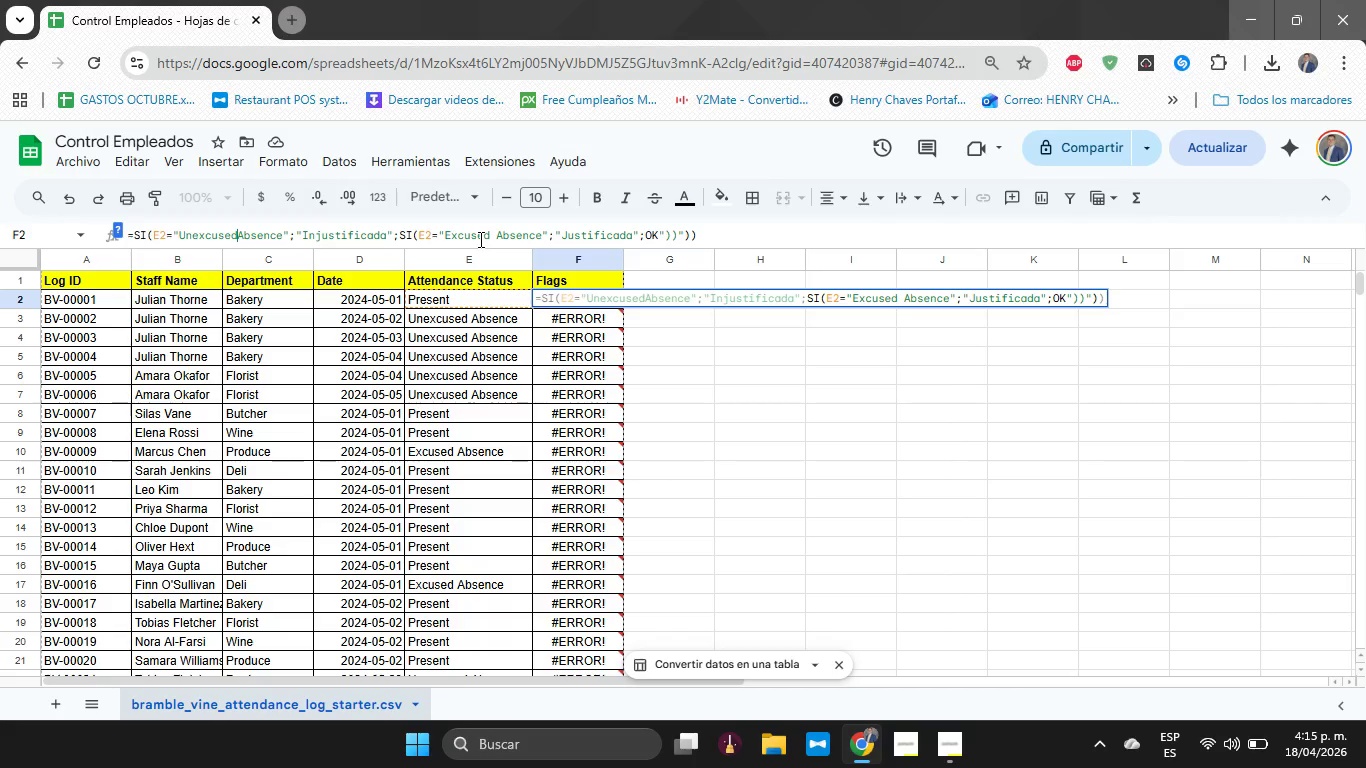 
key(Space)
 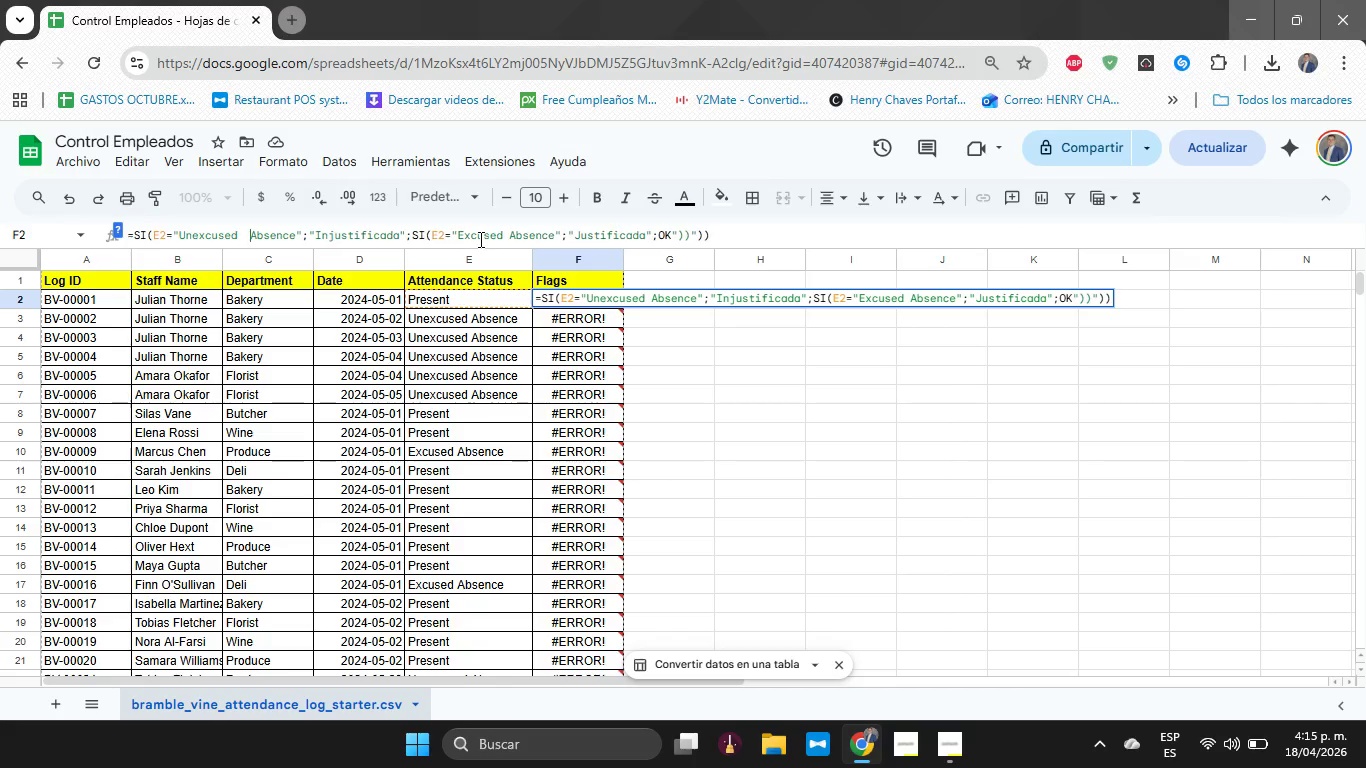 
key(Space)
 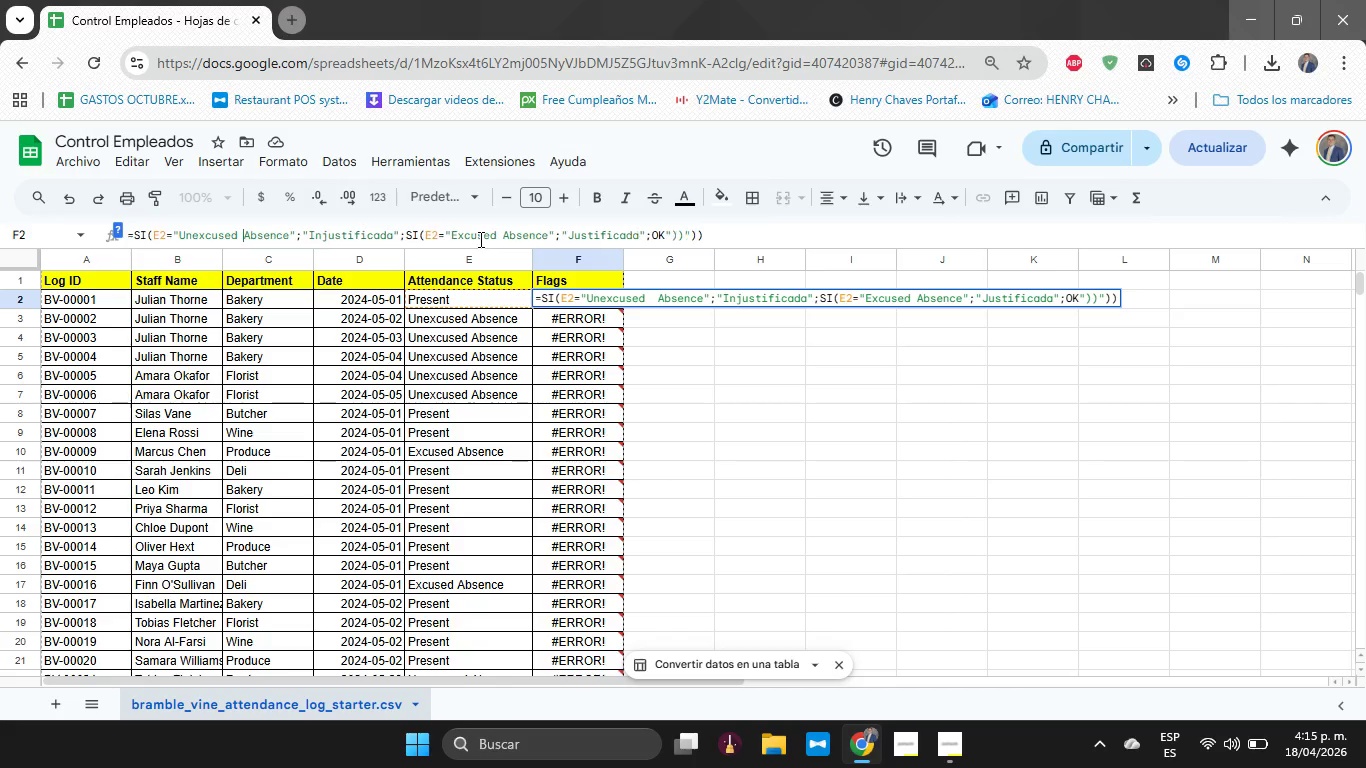 
key(Backspace)
 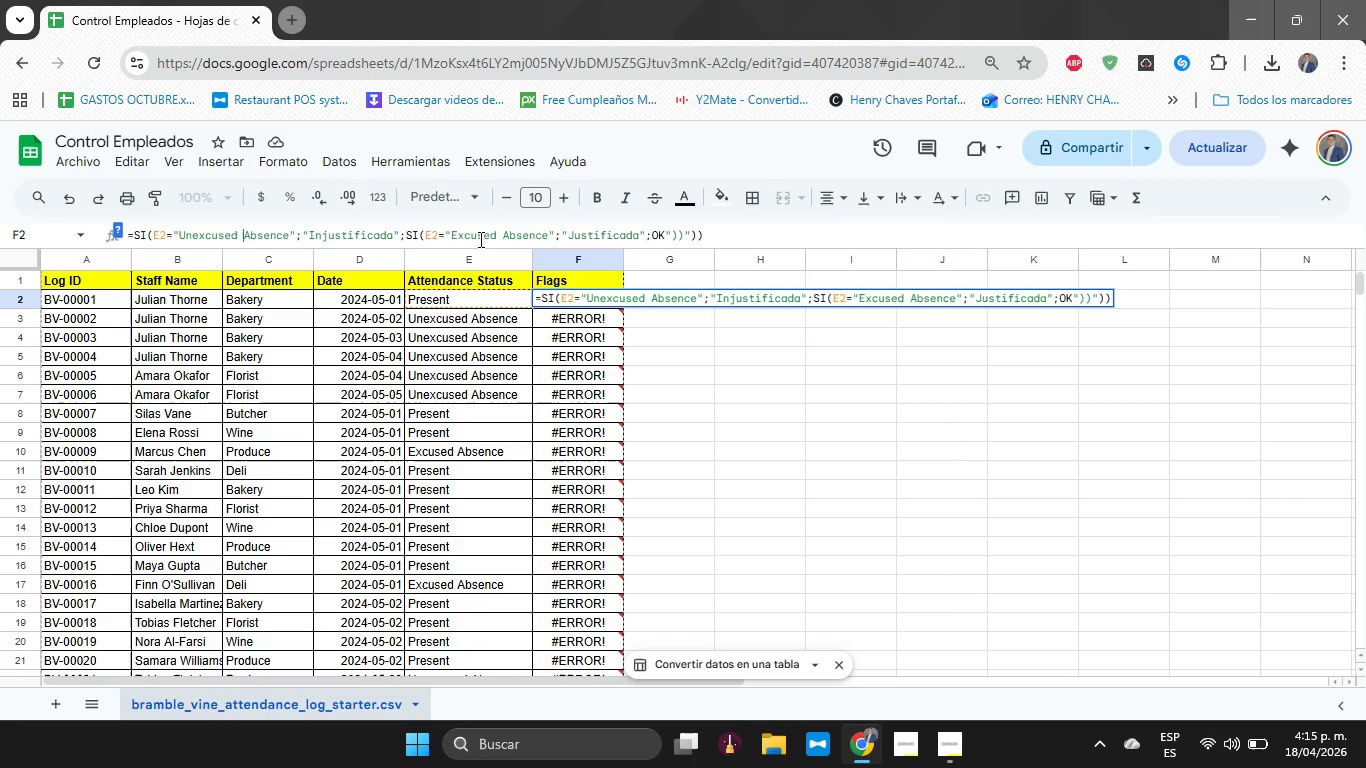 
key(Backspace)
 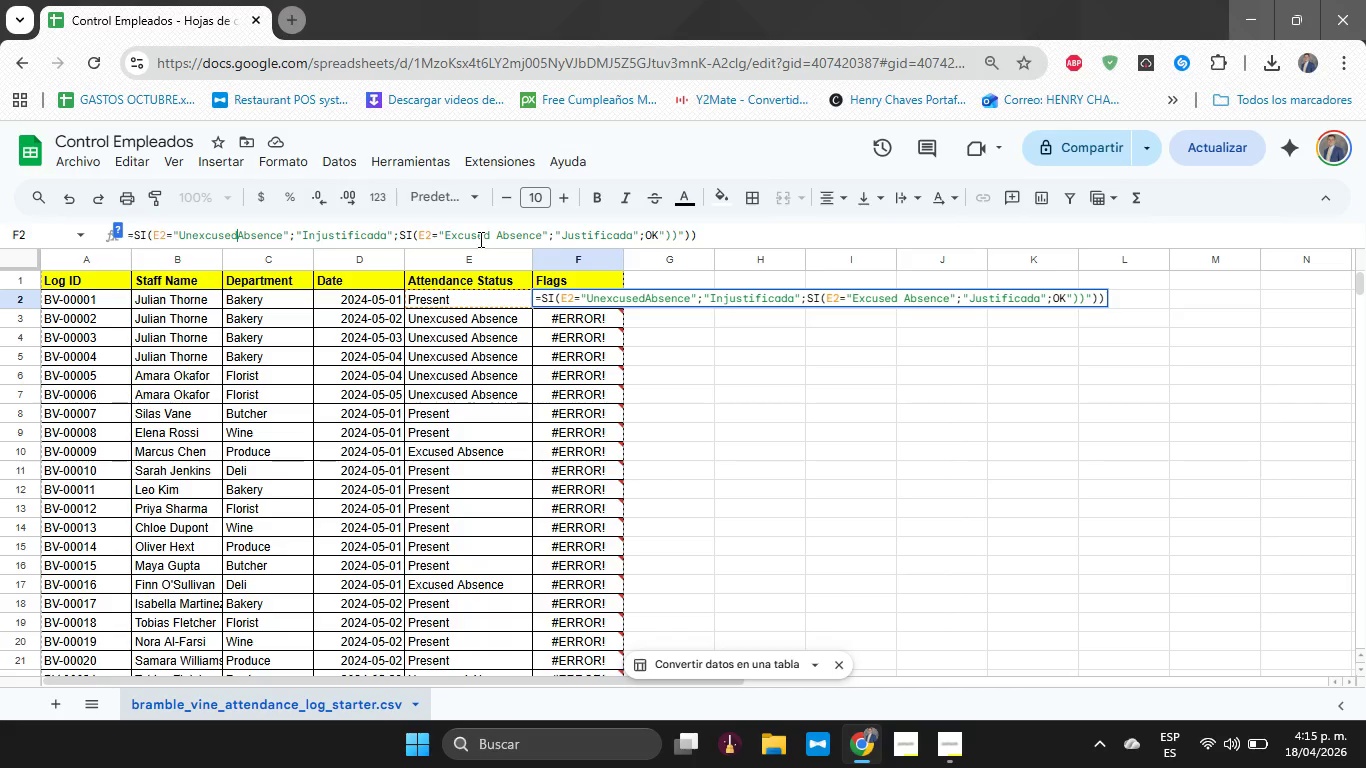 
key(Space)
 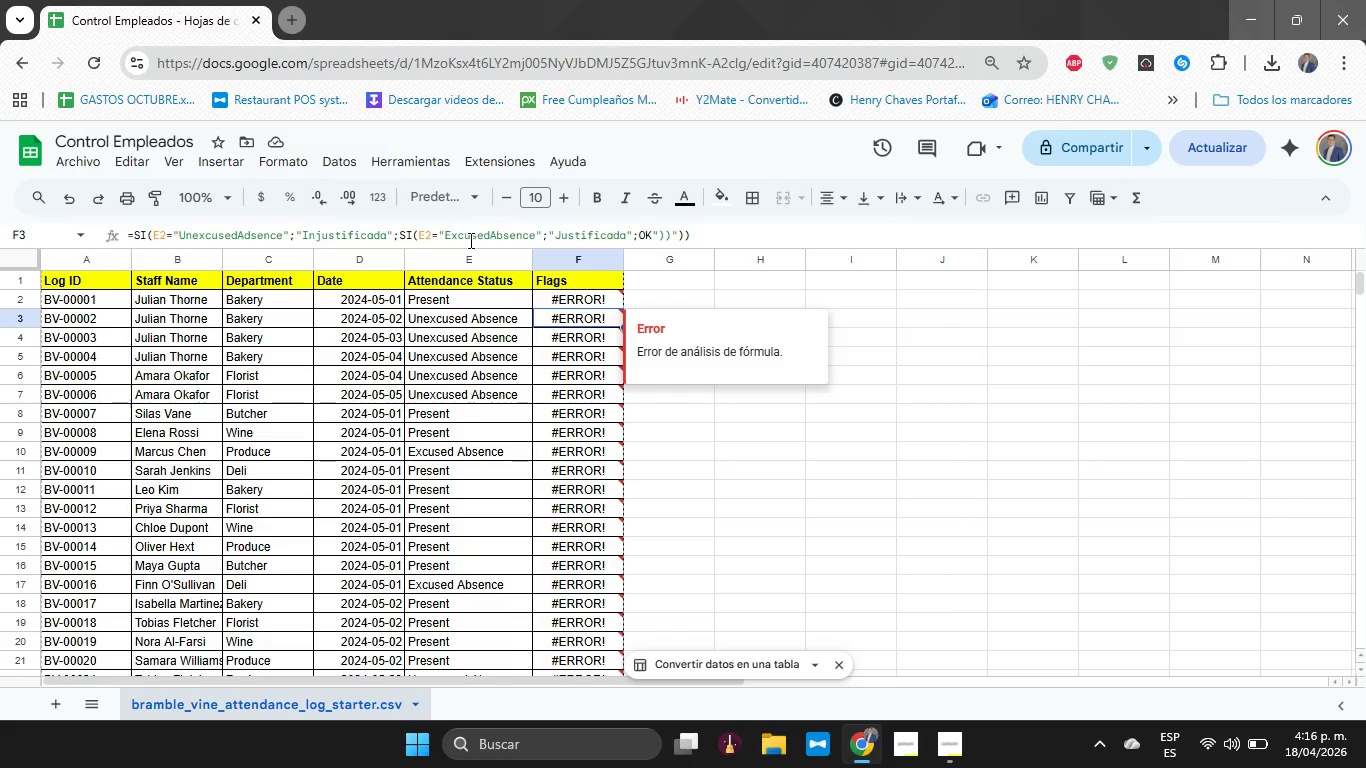 
wait(10.36)
 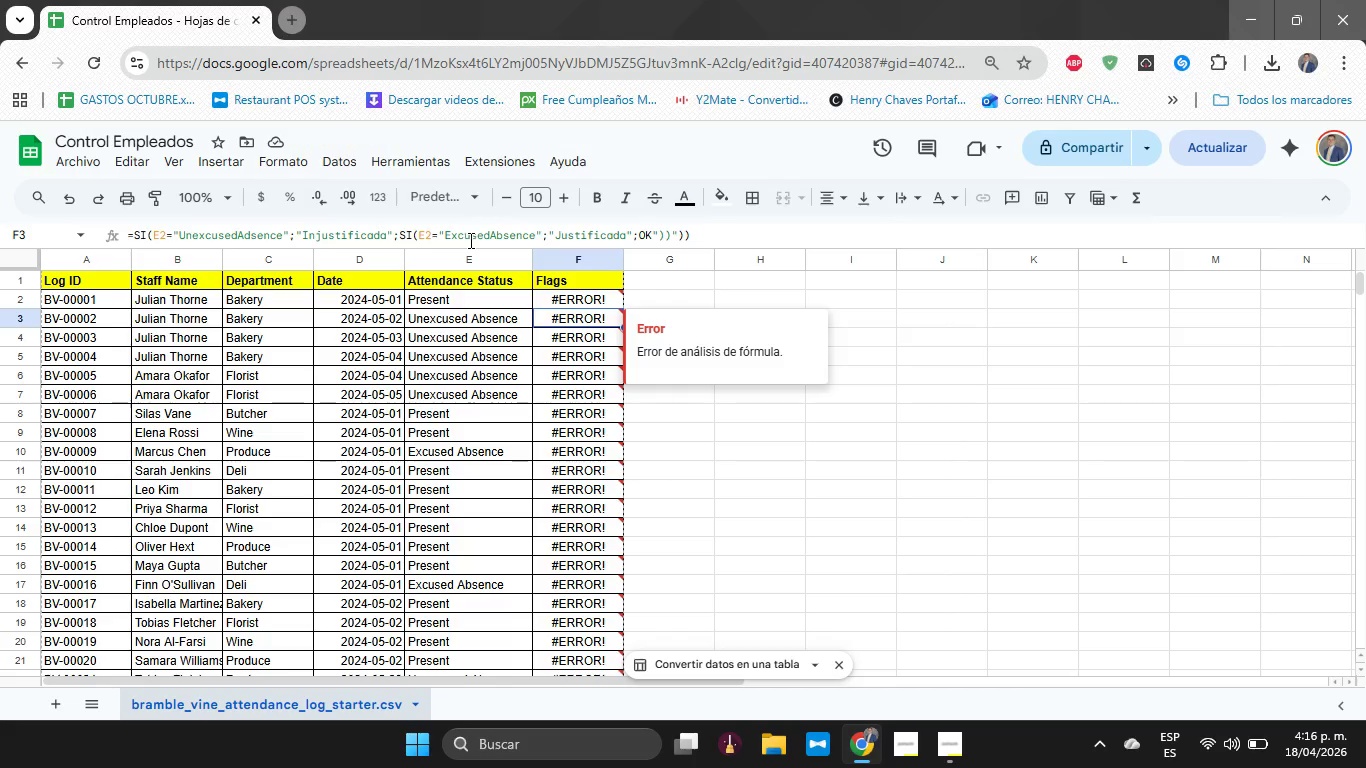 
left_click([308, 237])
 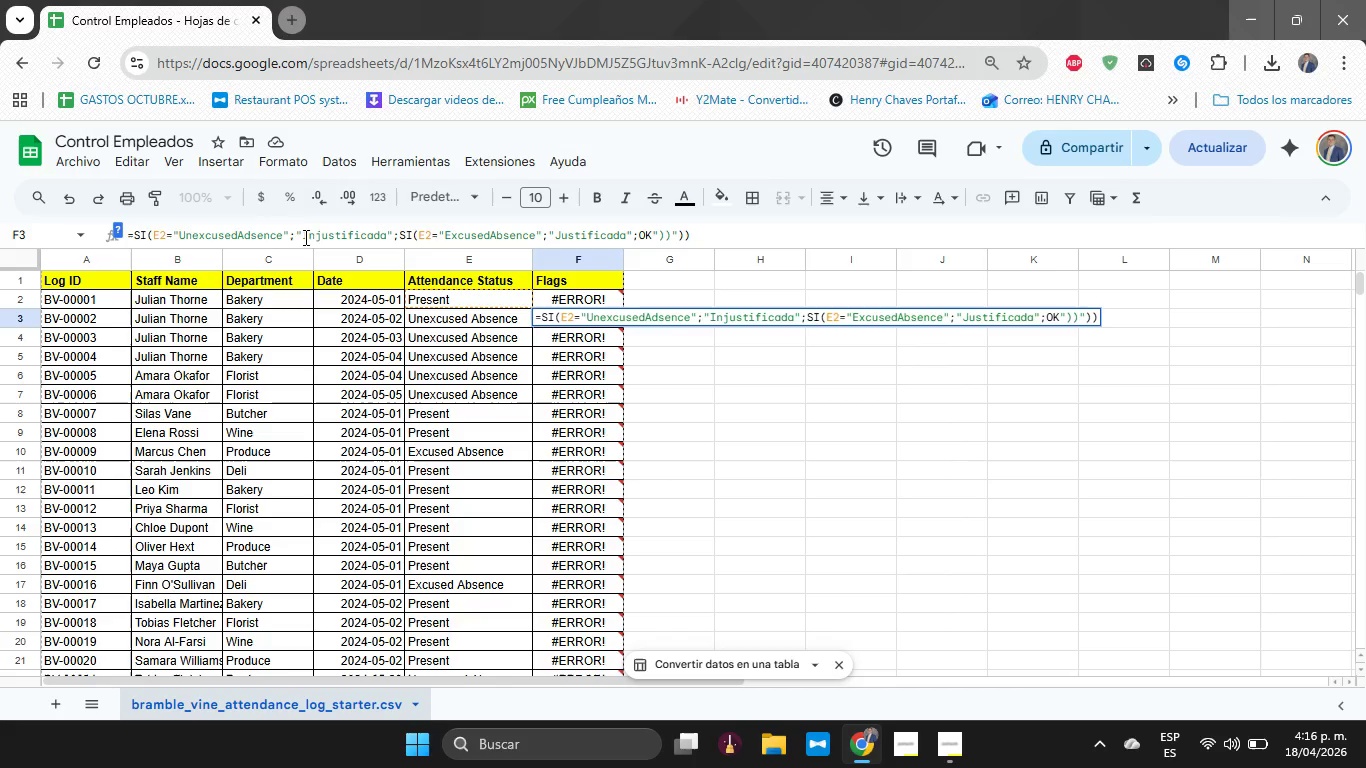 
left_click([305, 237])
 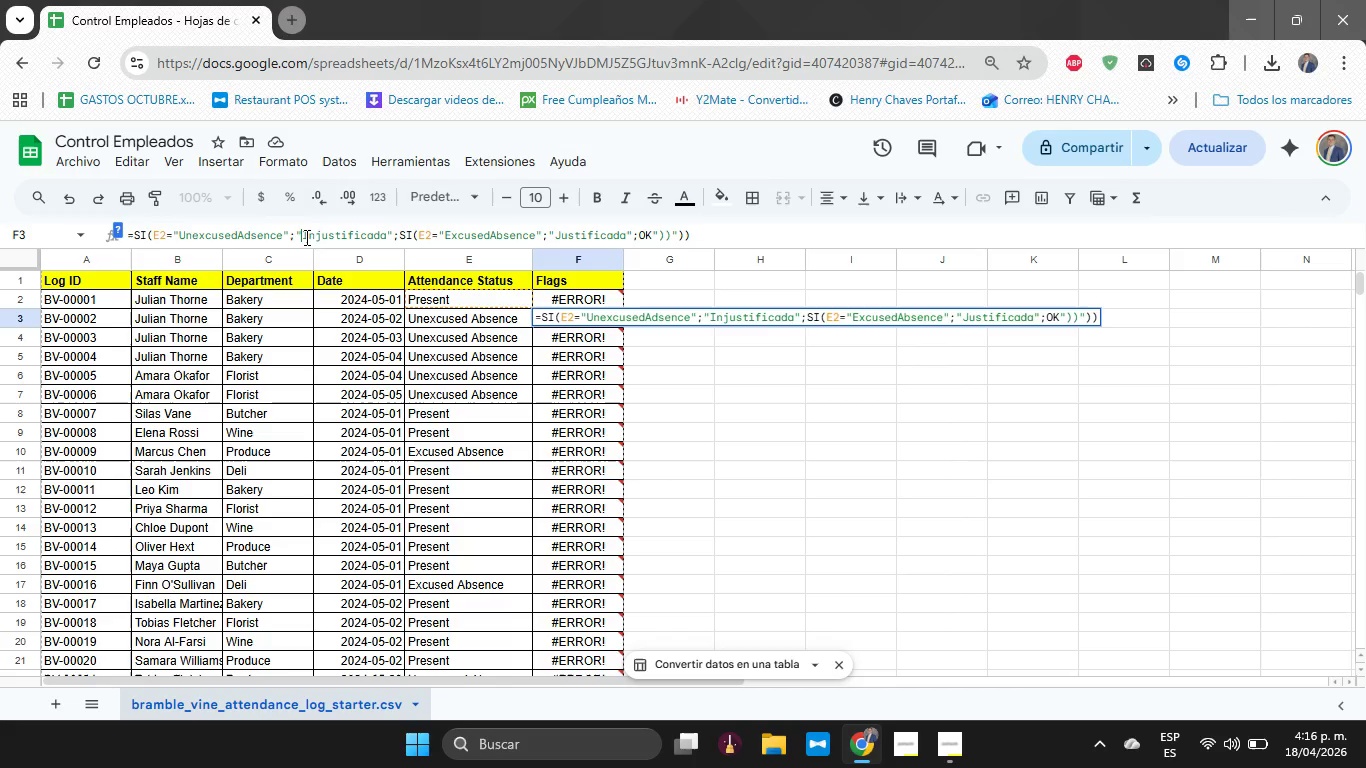 
right_click([305, 237])
 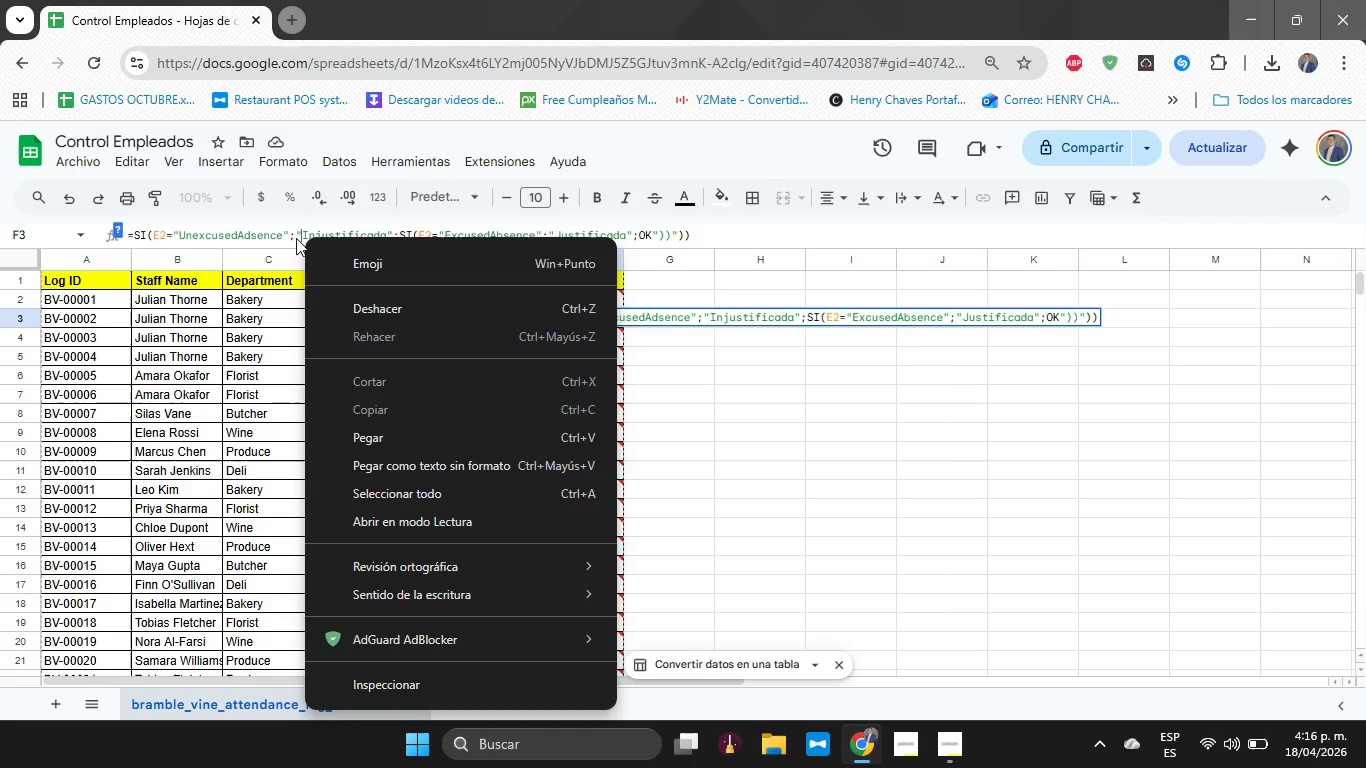 
left_click([275, 226])
 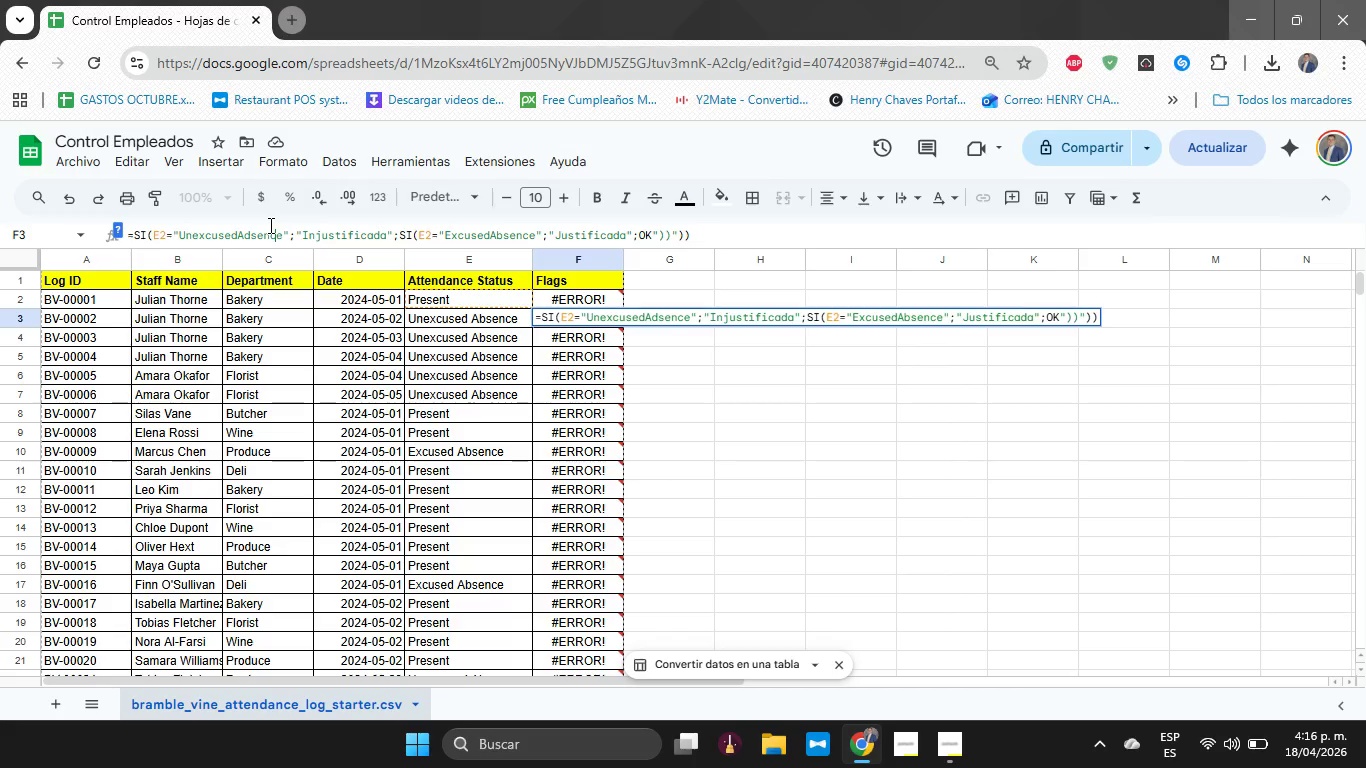 
wait(46.66)
 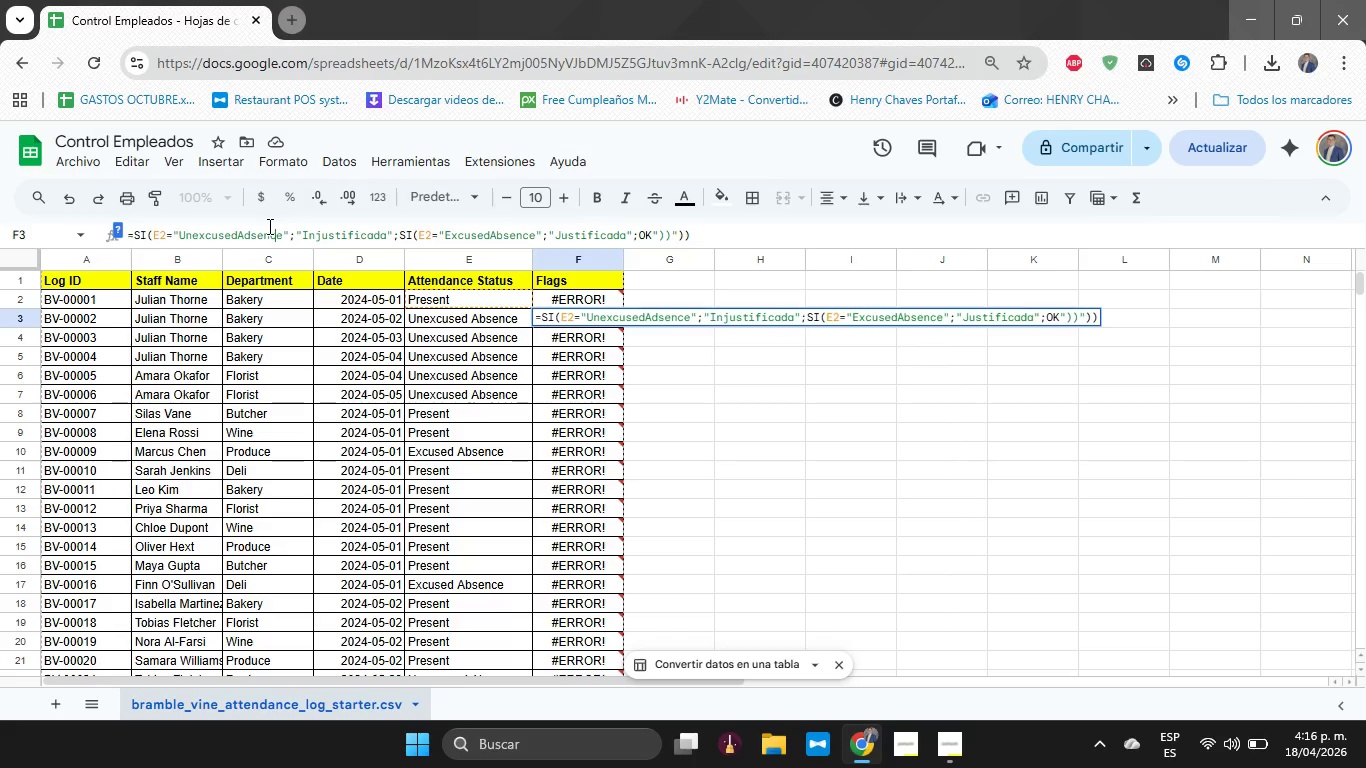 
key(Alt+Tab)